 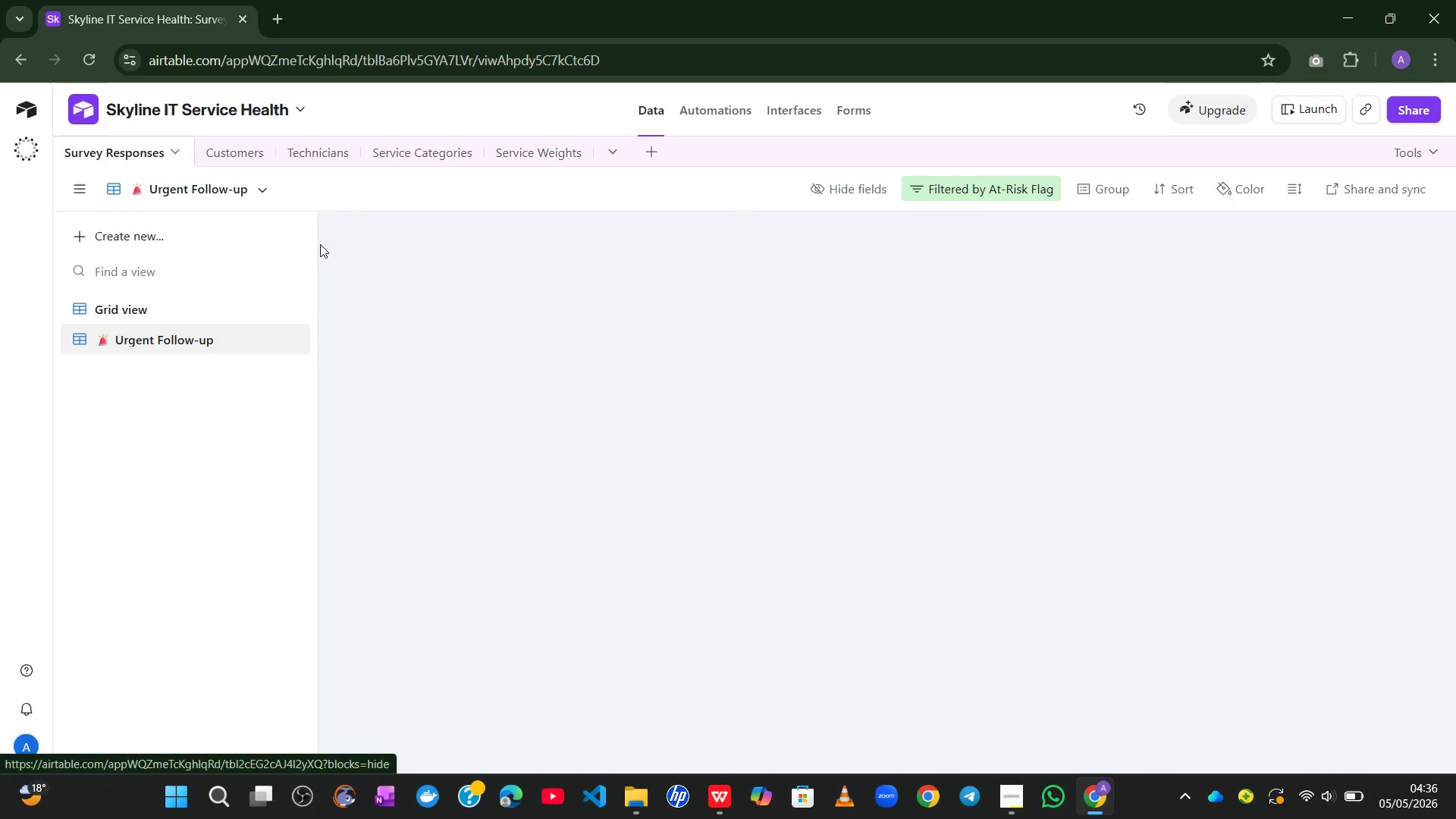 
left_click([183, 303])
 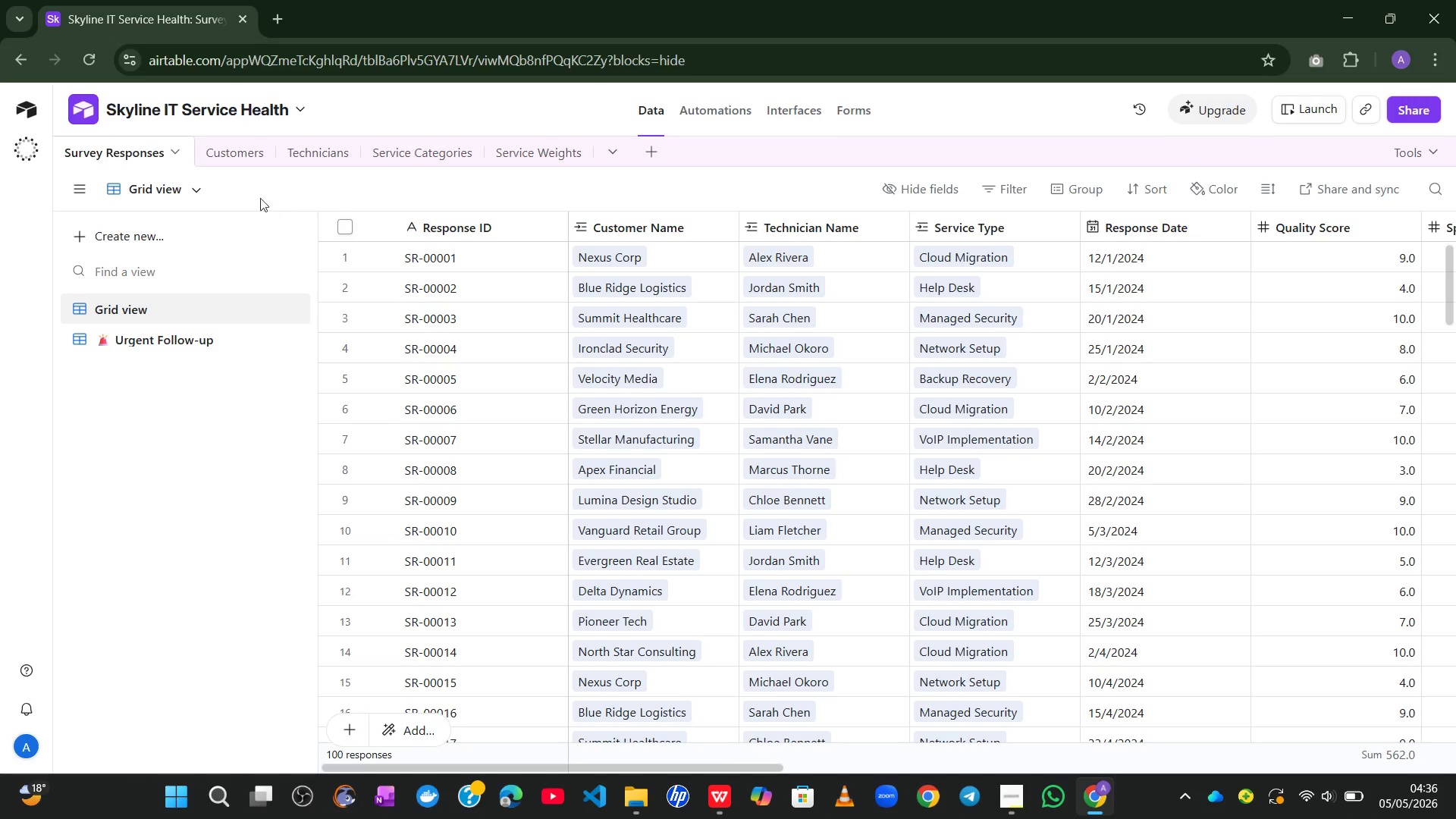 
left_click([203, 185])
 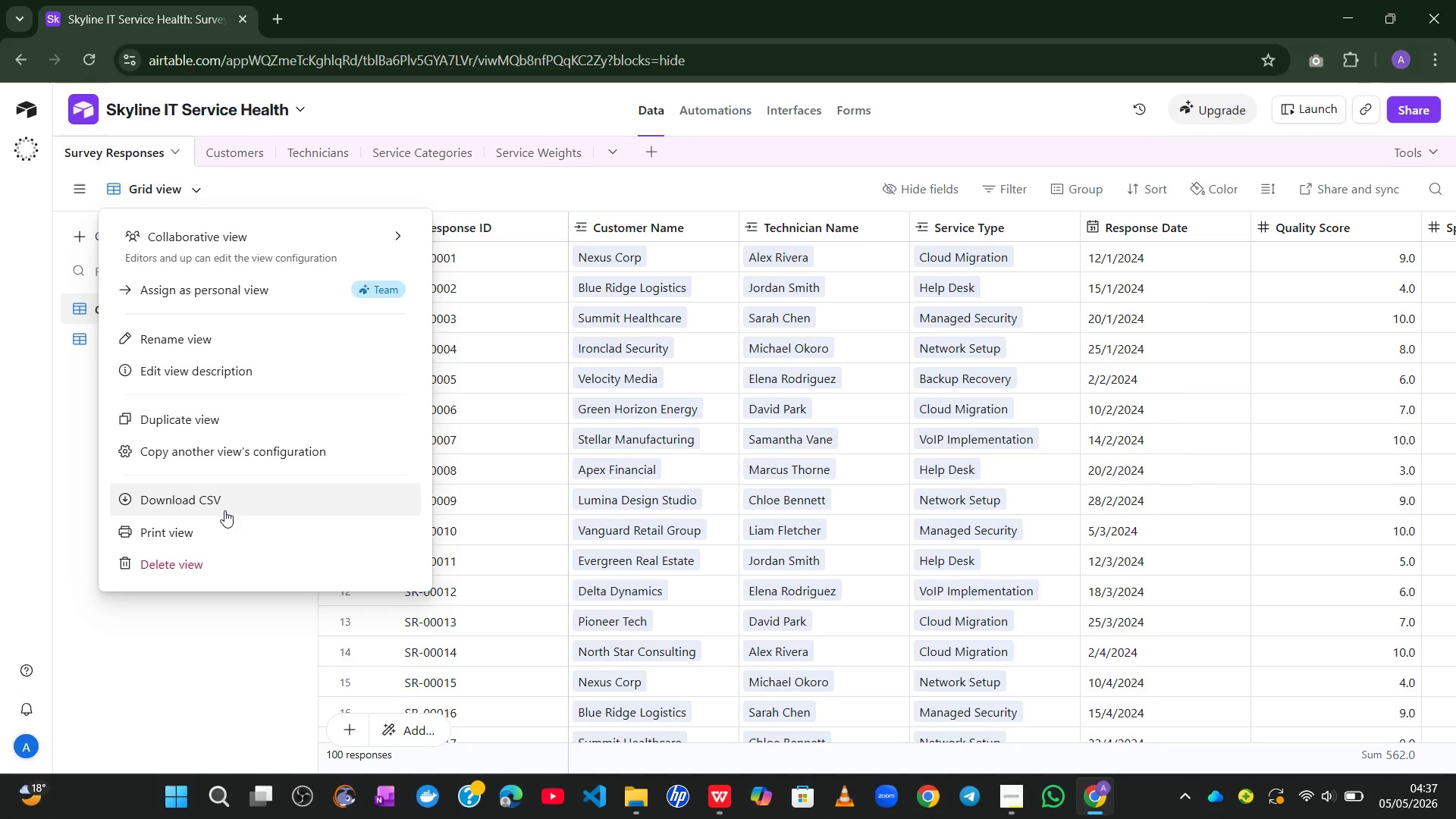 
left_click([224, 510])
 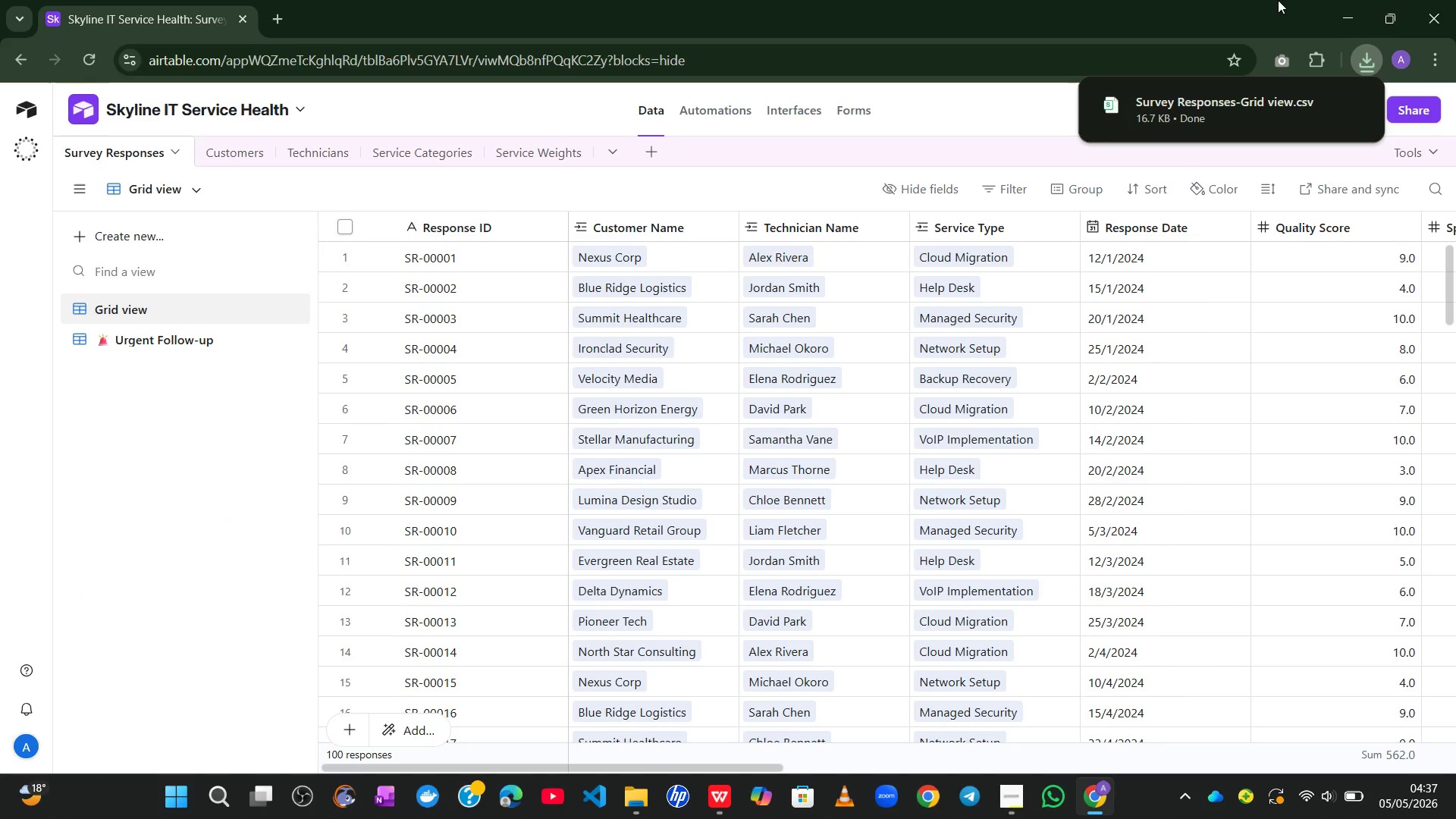 
wait(7.48)
 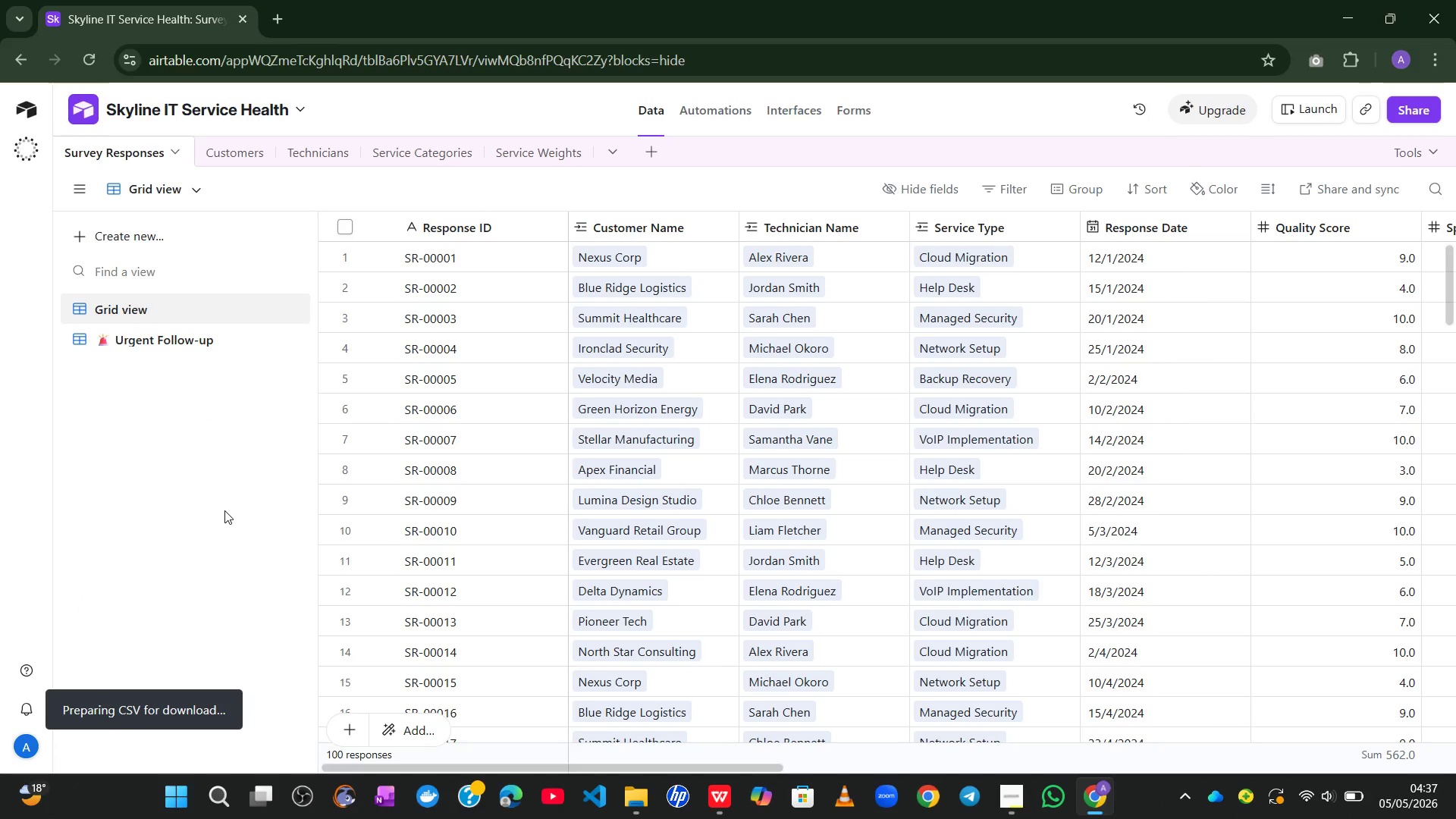 
mouse_move([961, 693])
 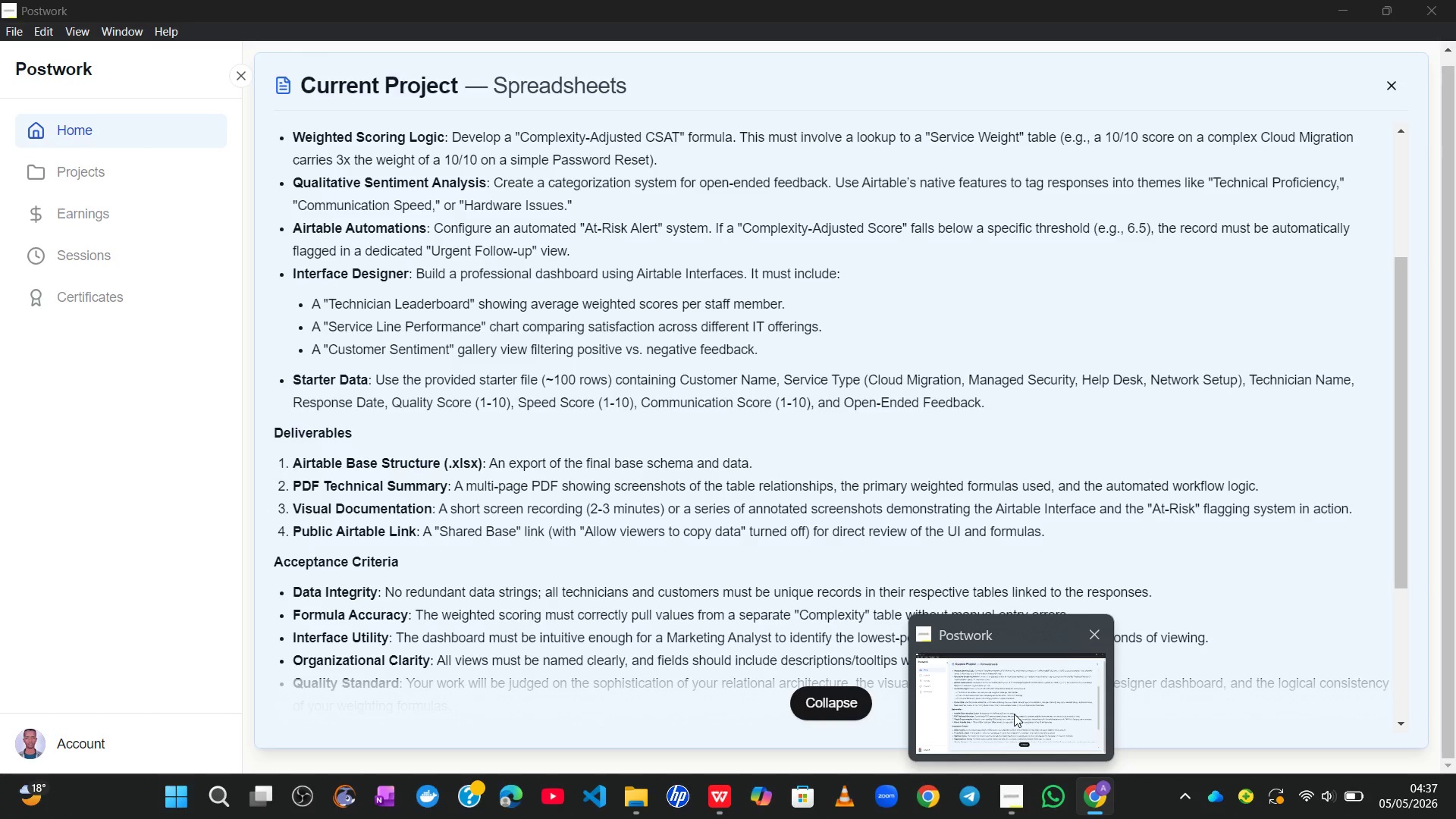 
wait(30.57)
 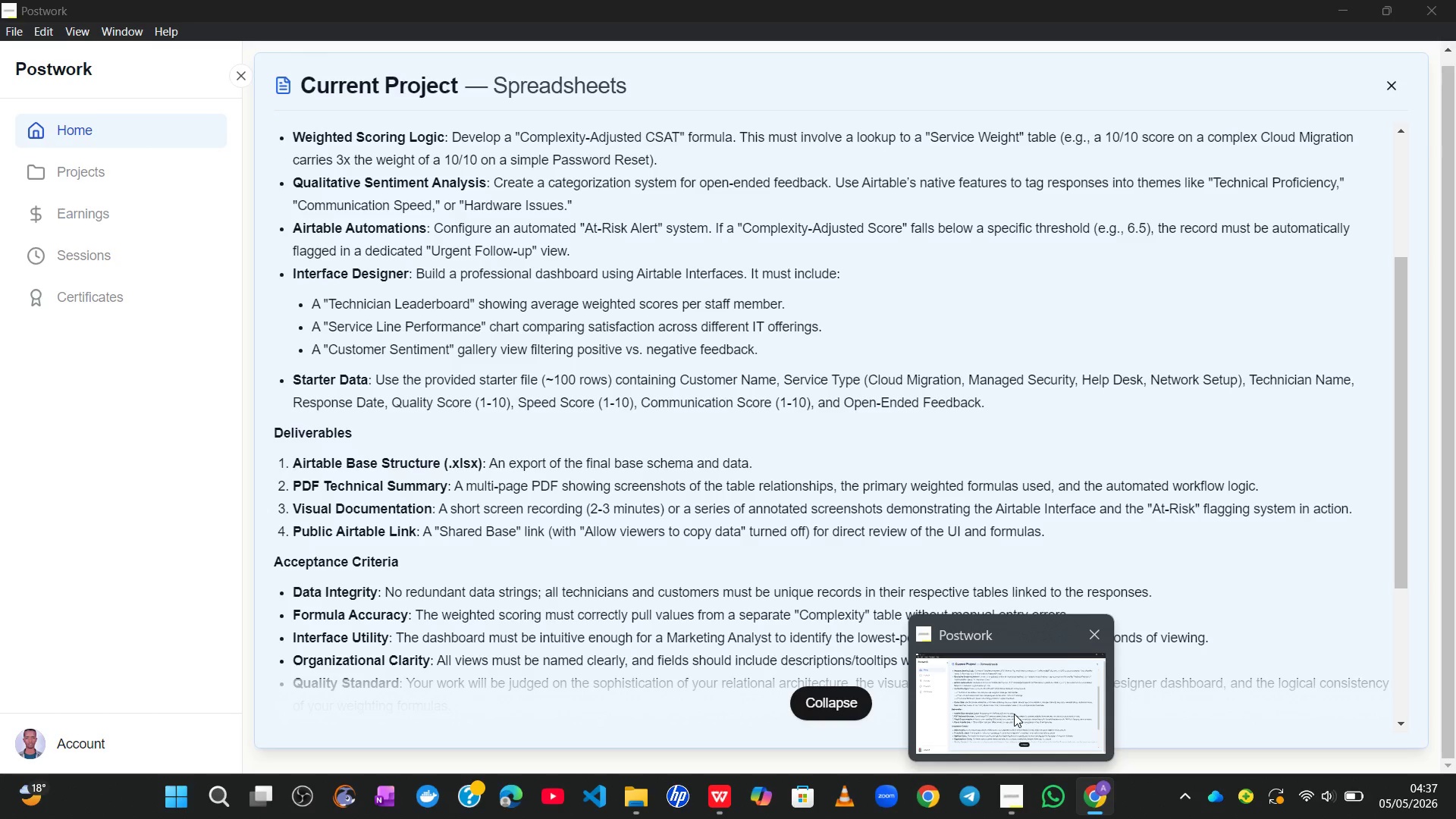 
key(Meta+MetaLeft)
 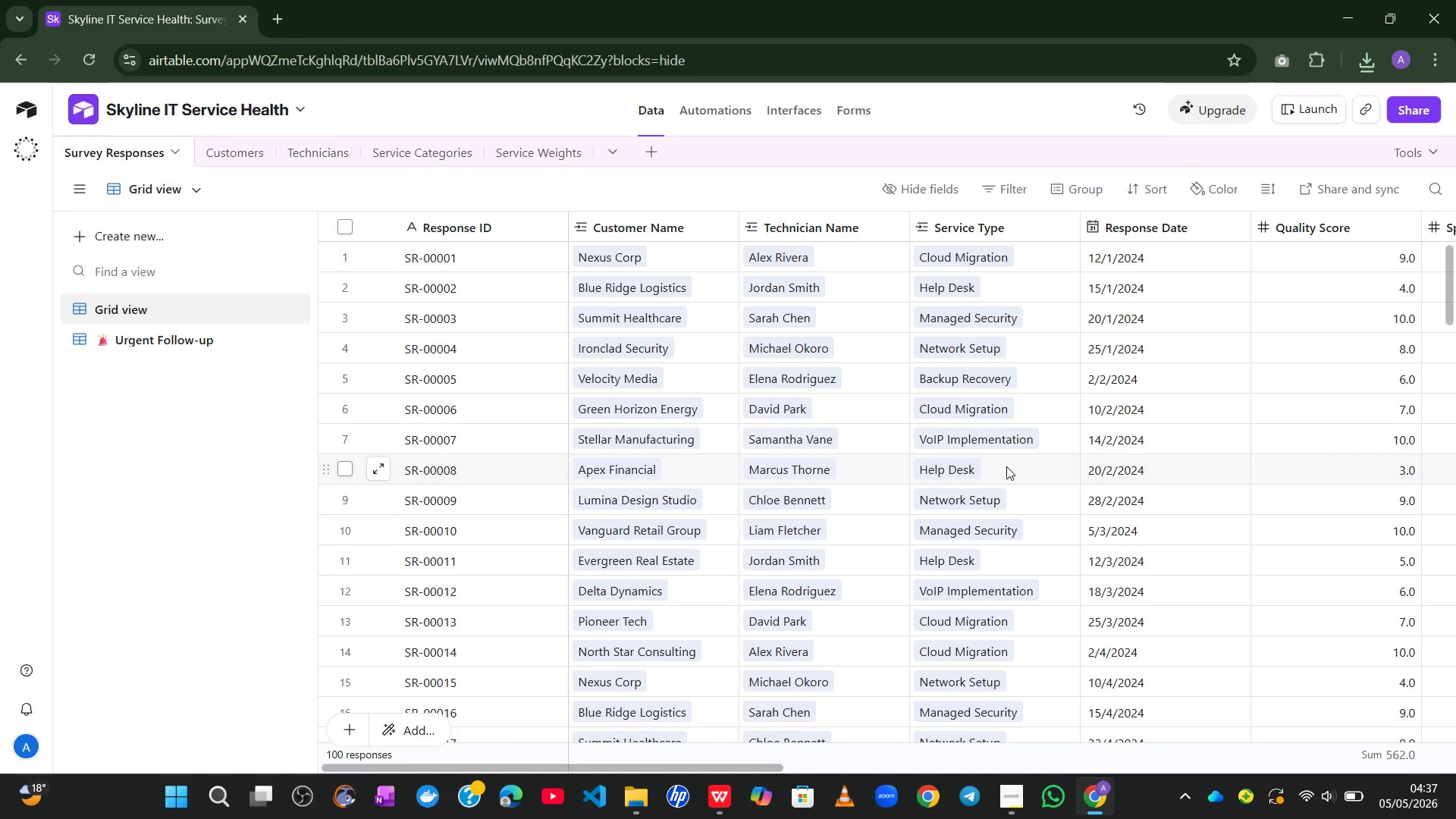 
key(Meta+V)
 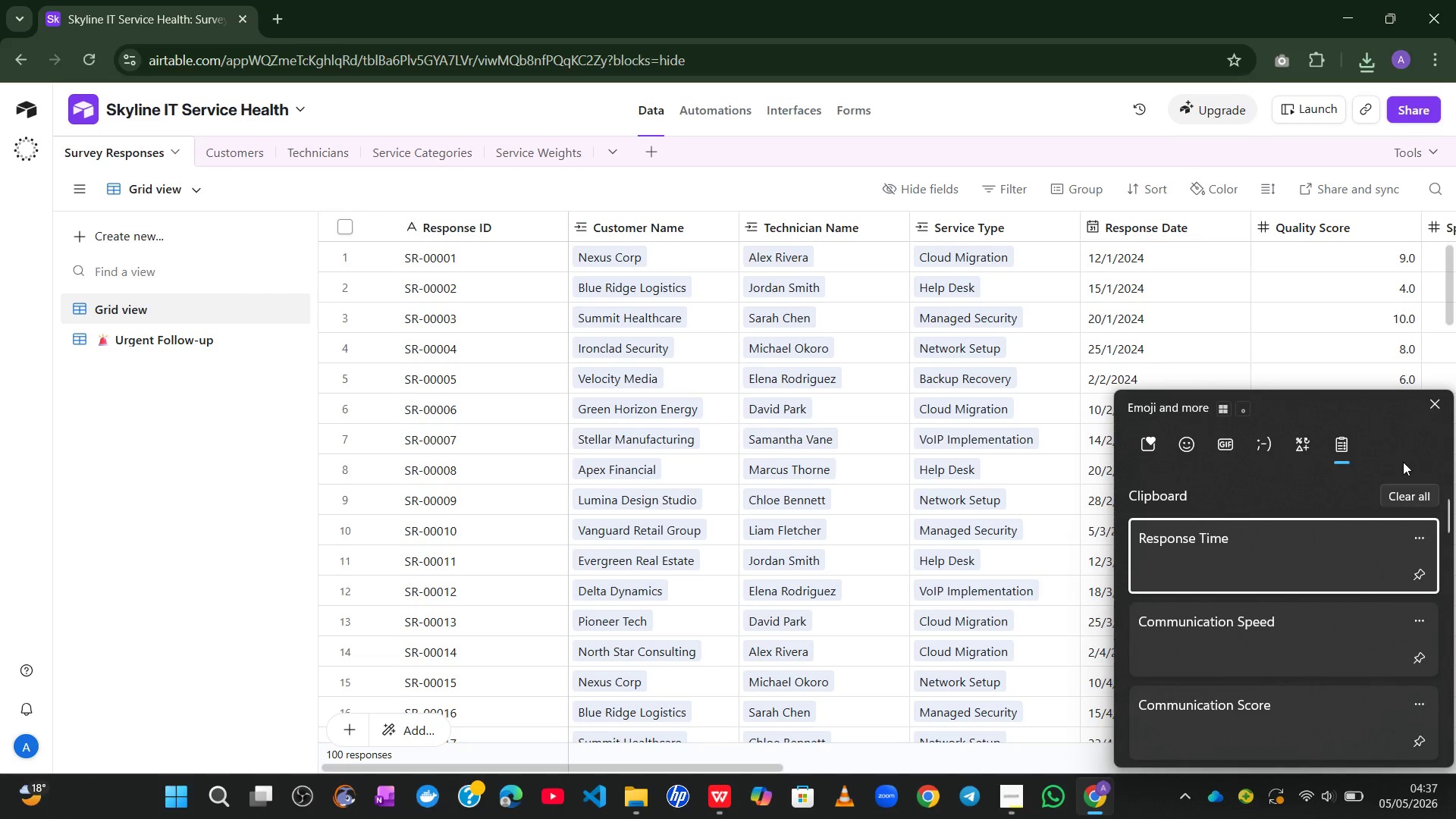 
left_click([1402, 491])
 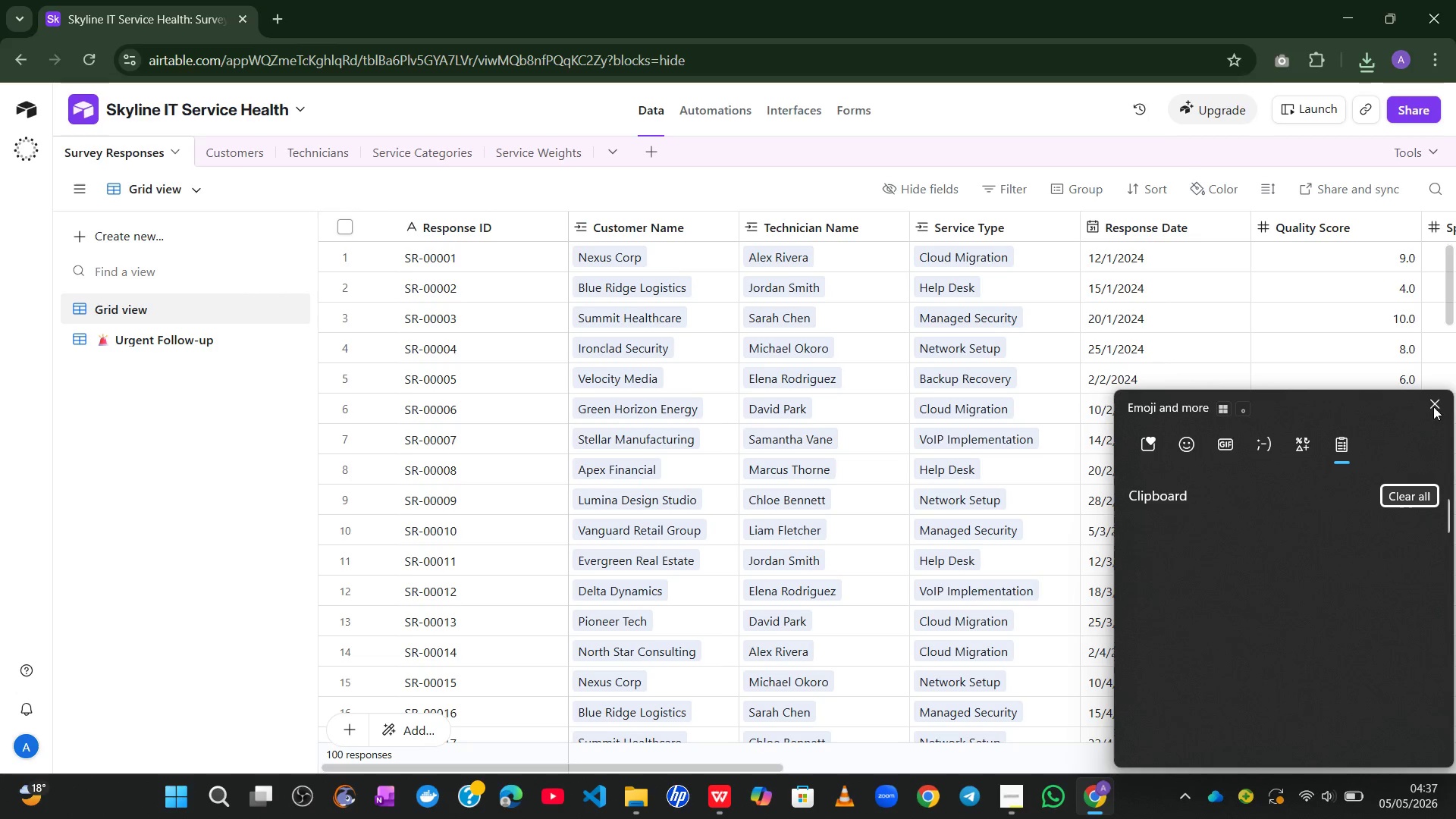 
left_click([1436, 404])
 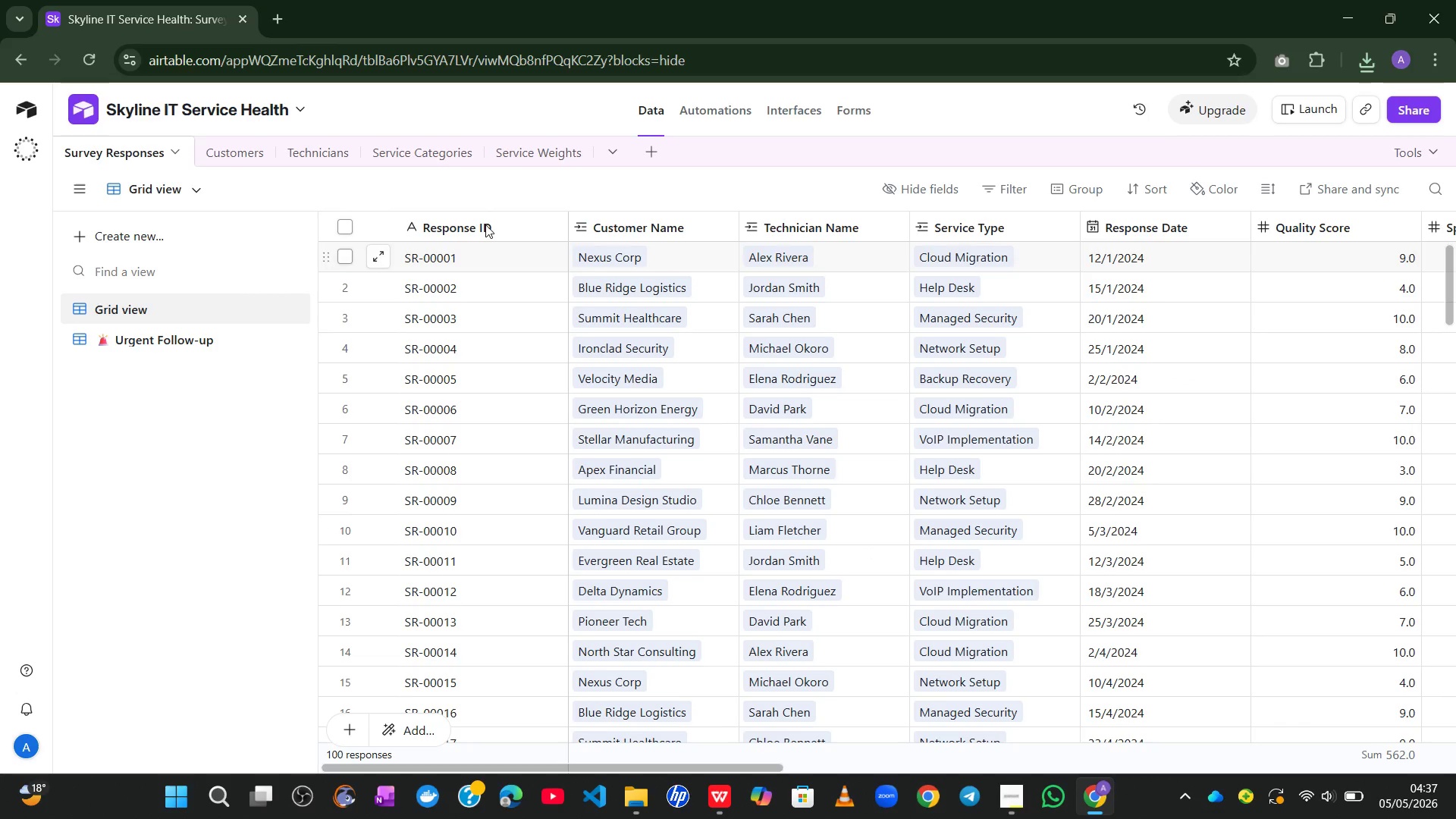 
left_click([228, 155])
 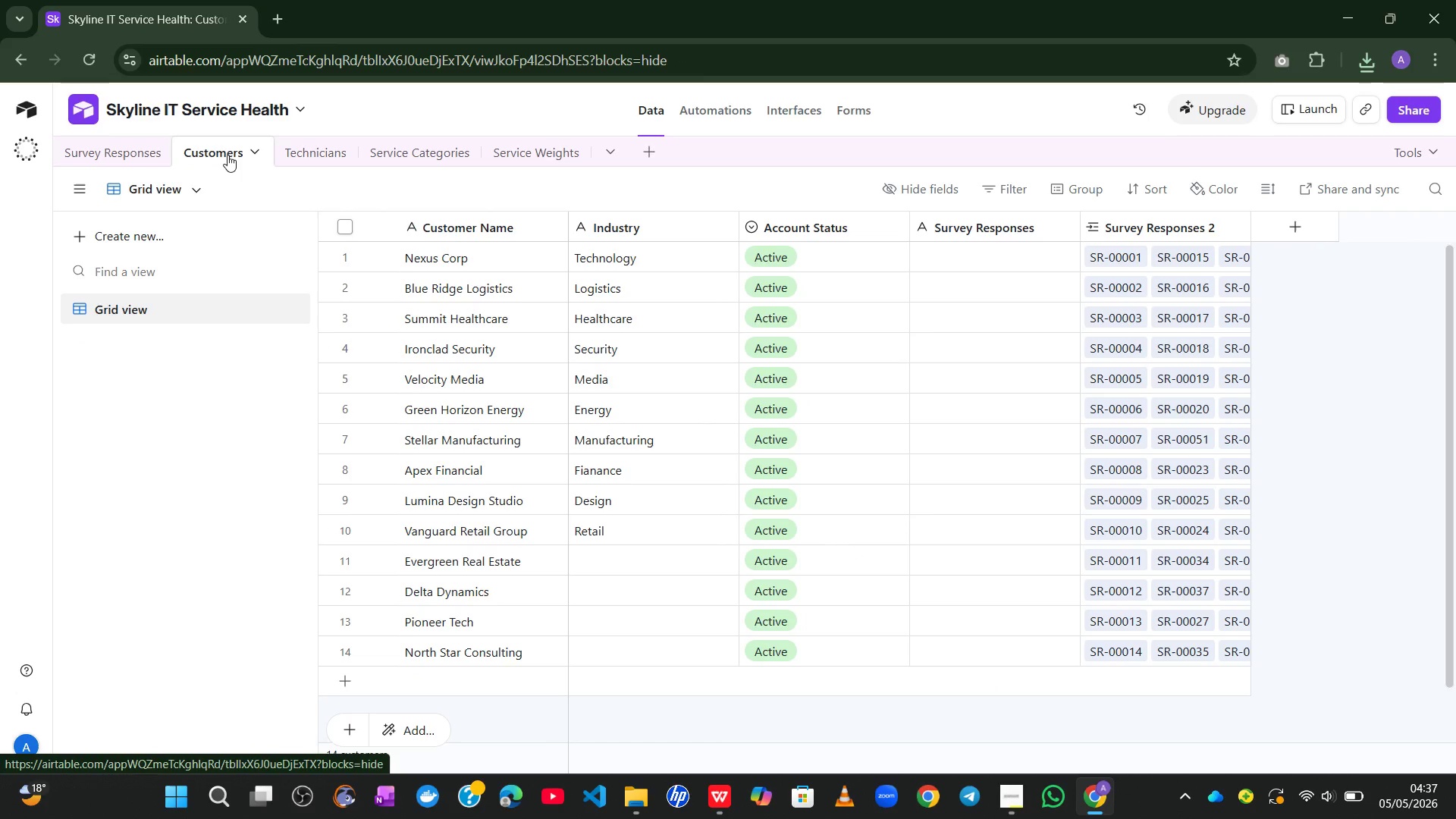 
key(PrintScreen)
 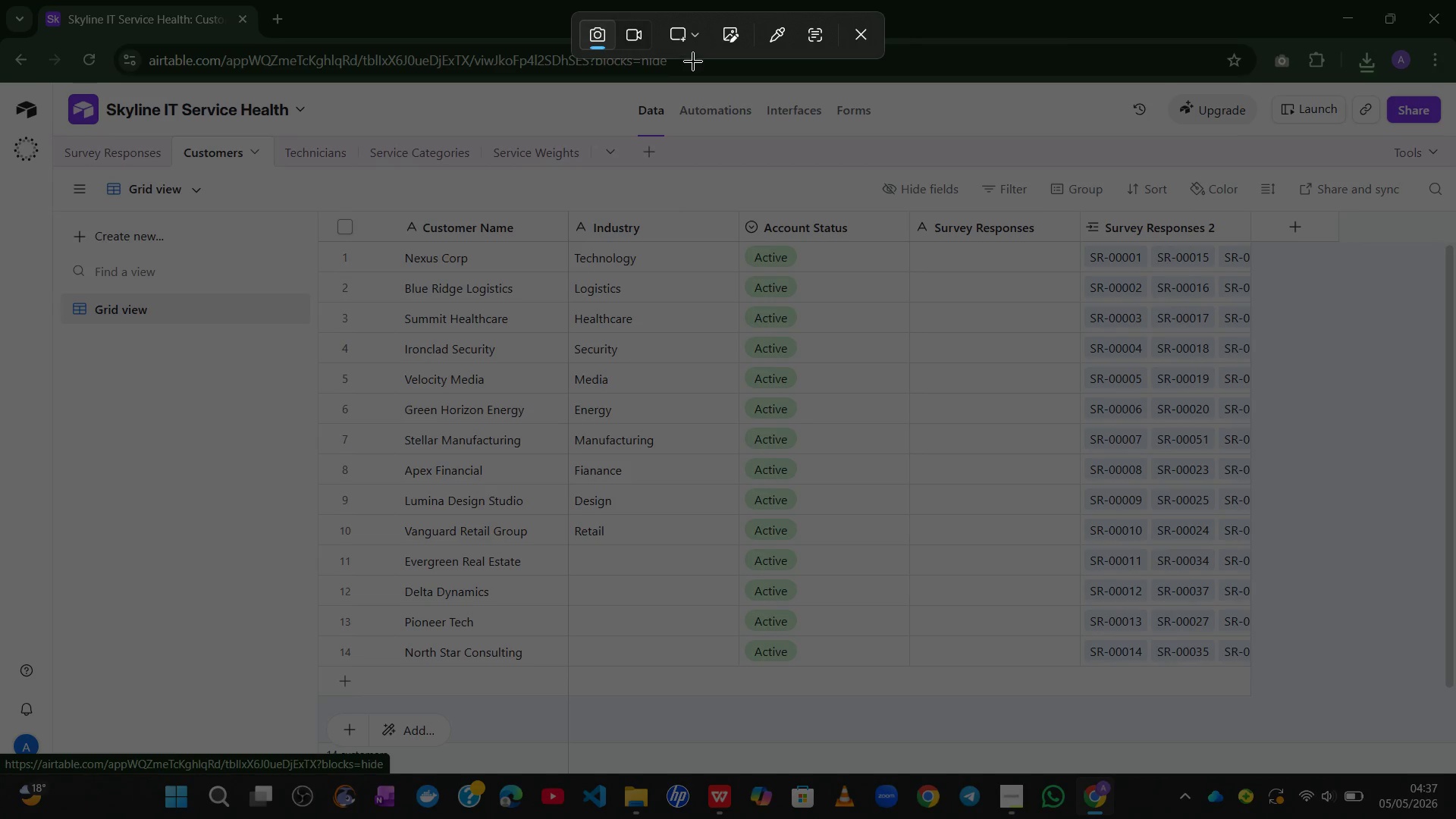 
left_click([695, 37])
 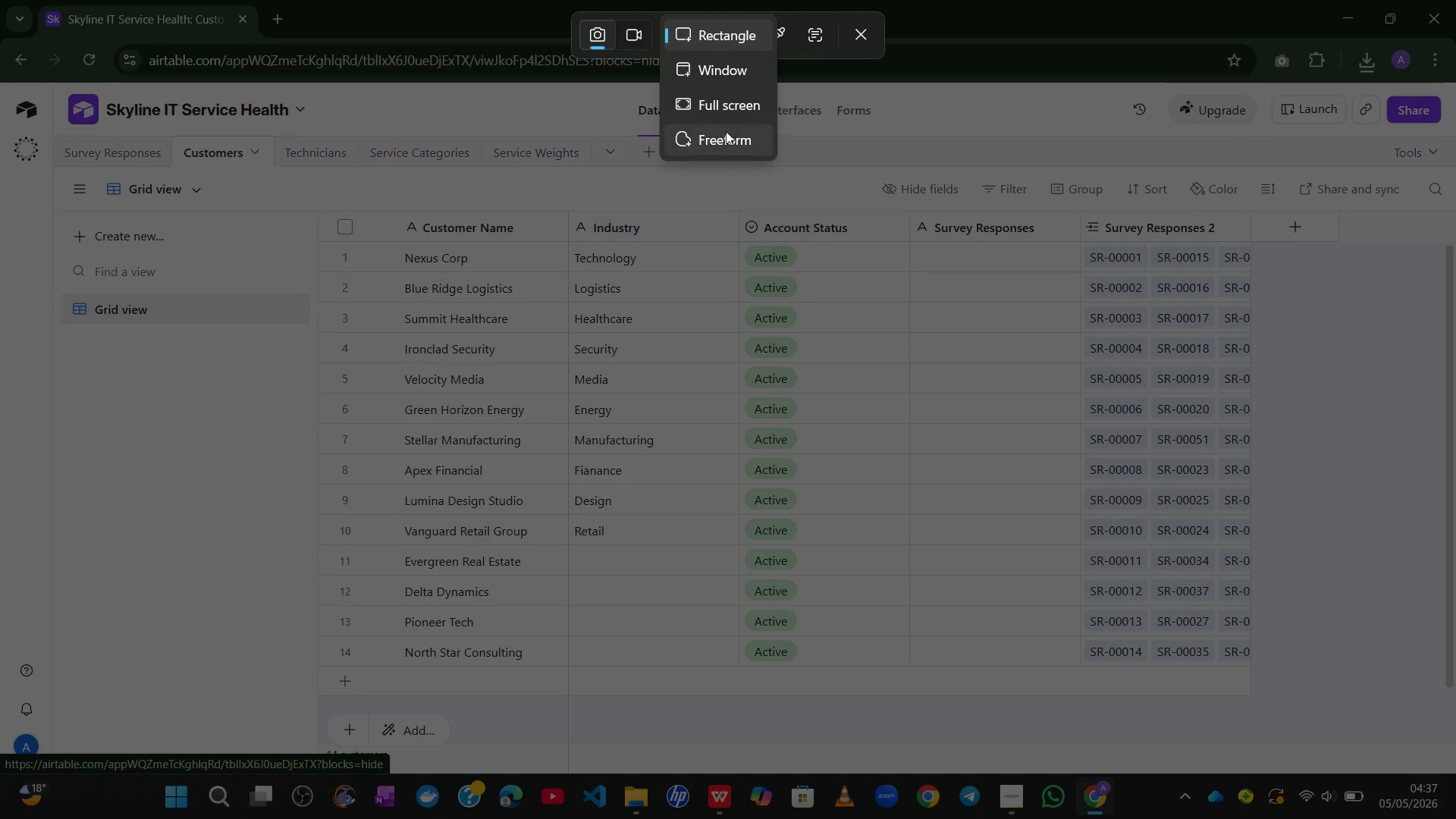 
left_click([727, 115])
 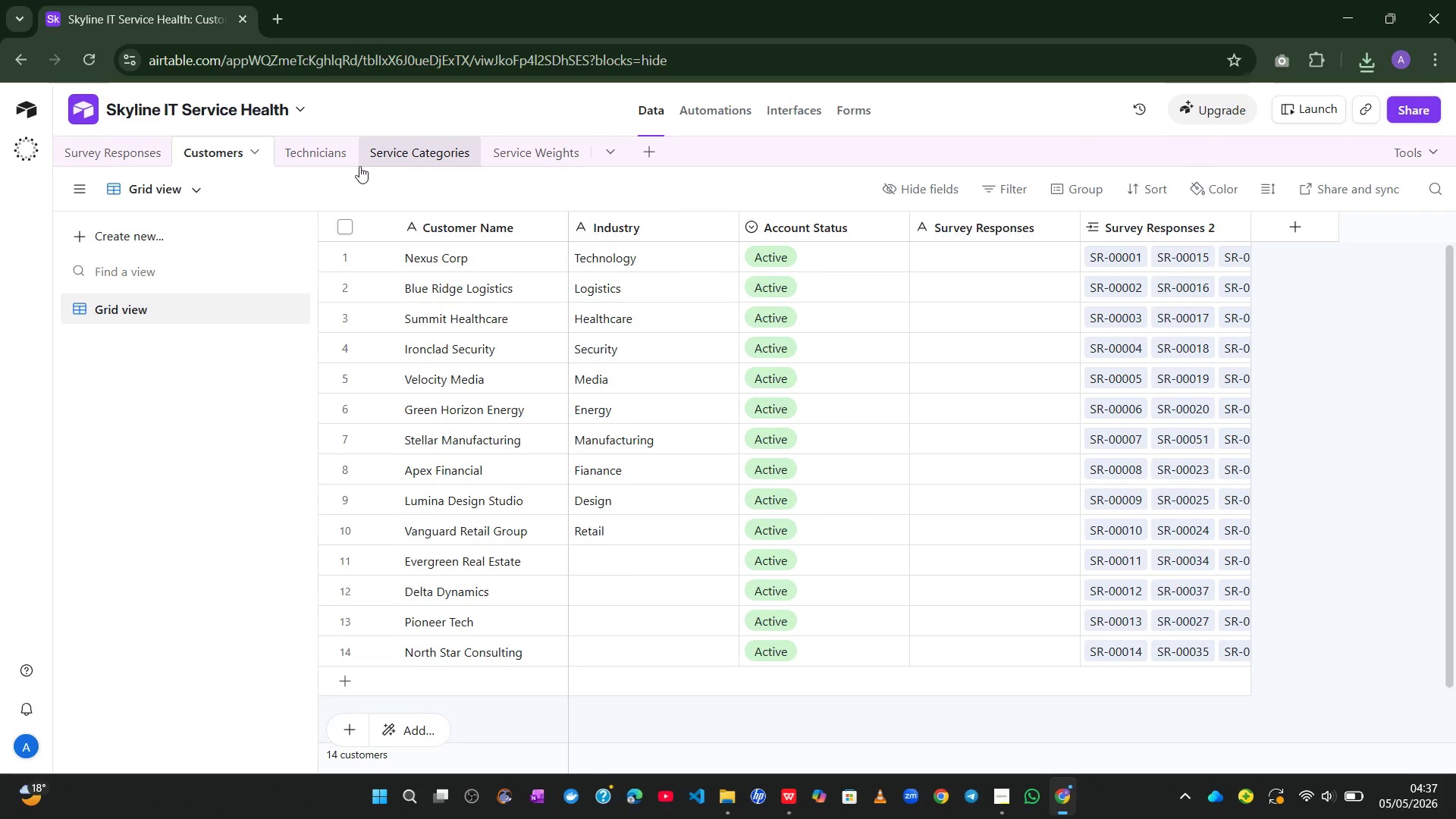 
left_click([324, 155])
 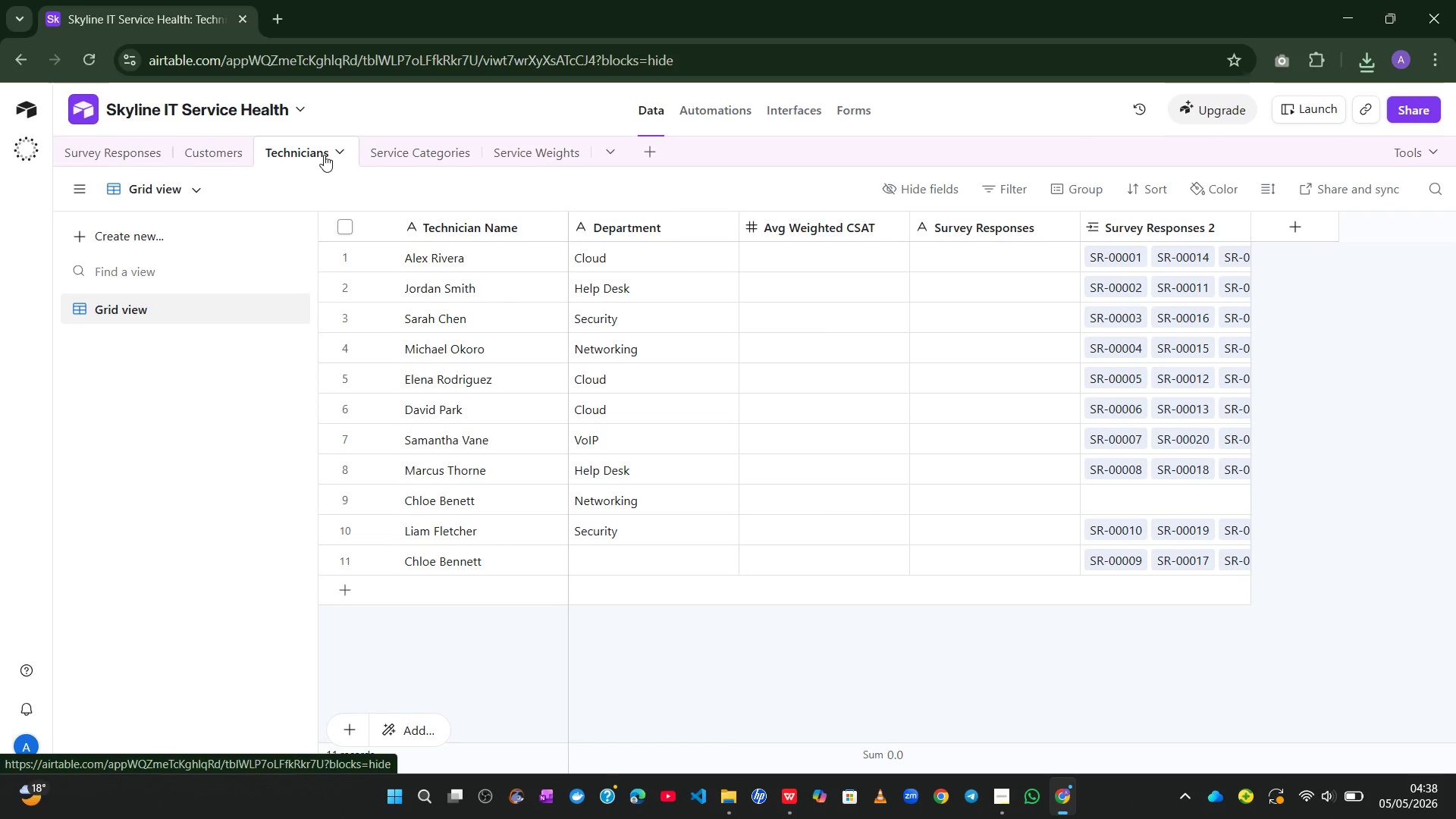 
key(PrintScreen)
 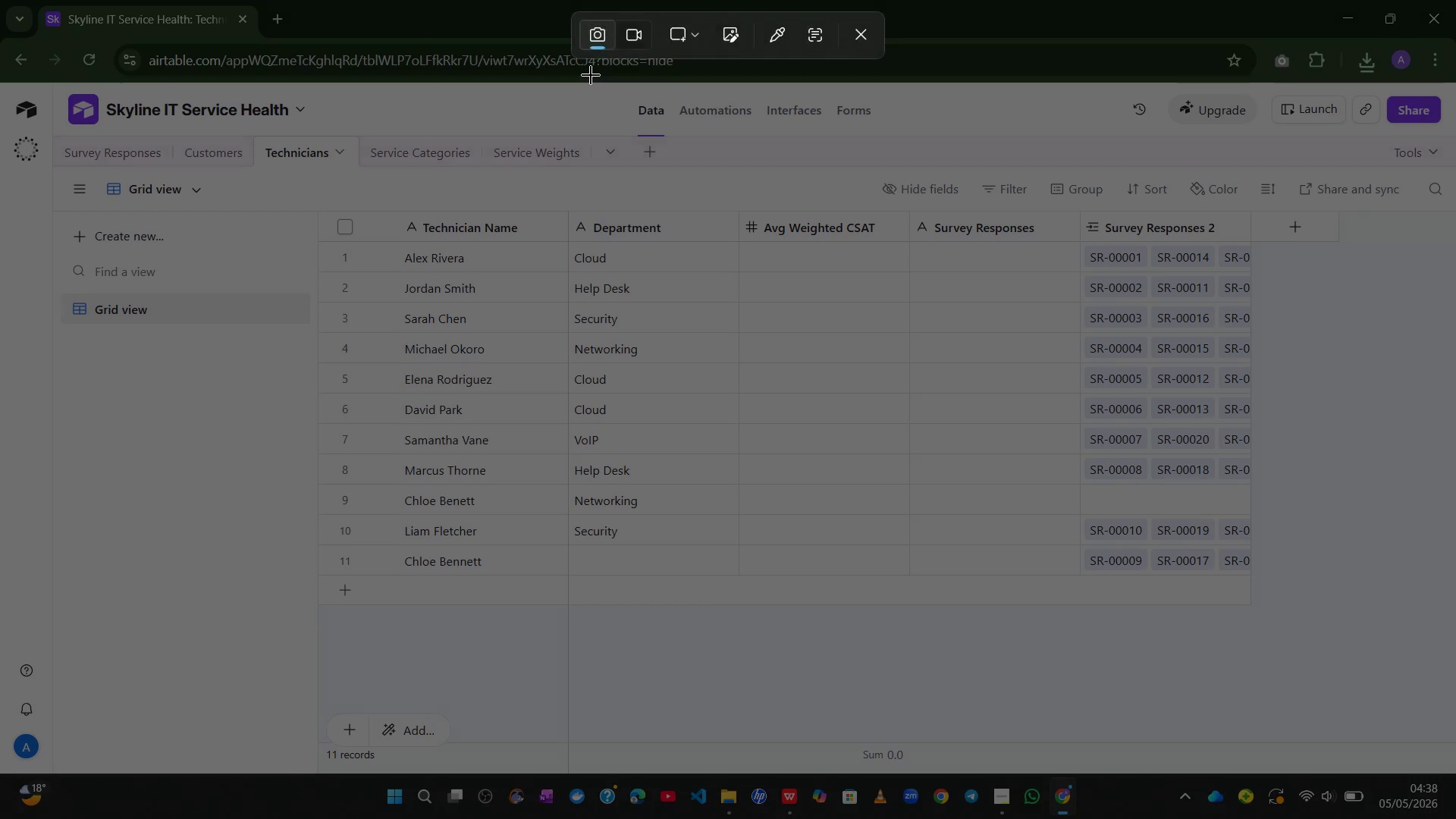 
left_click([698, 36])
 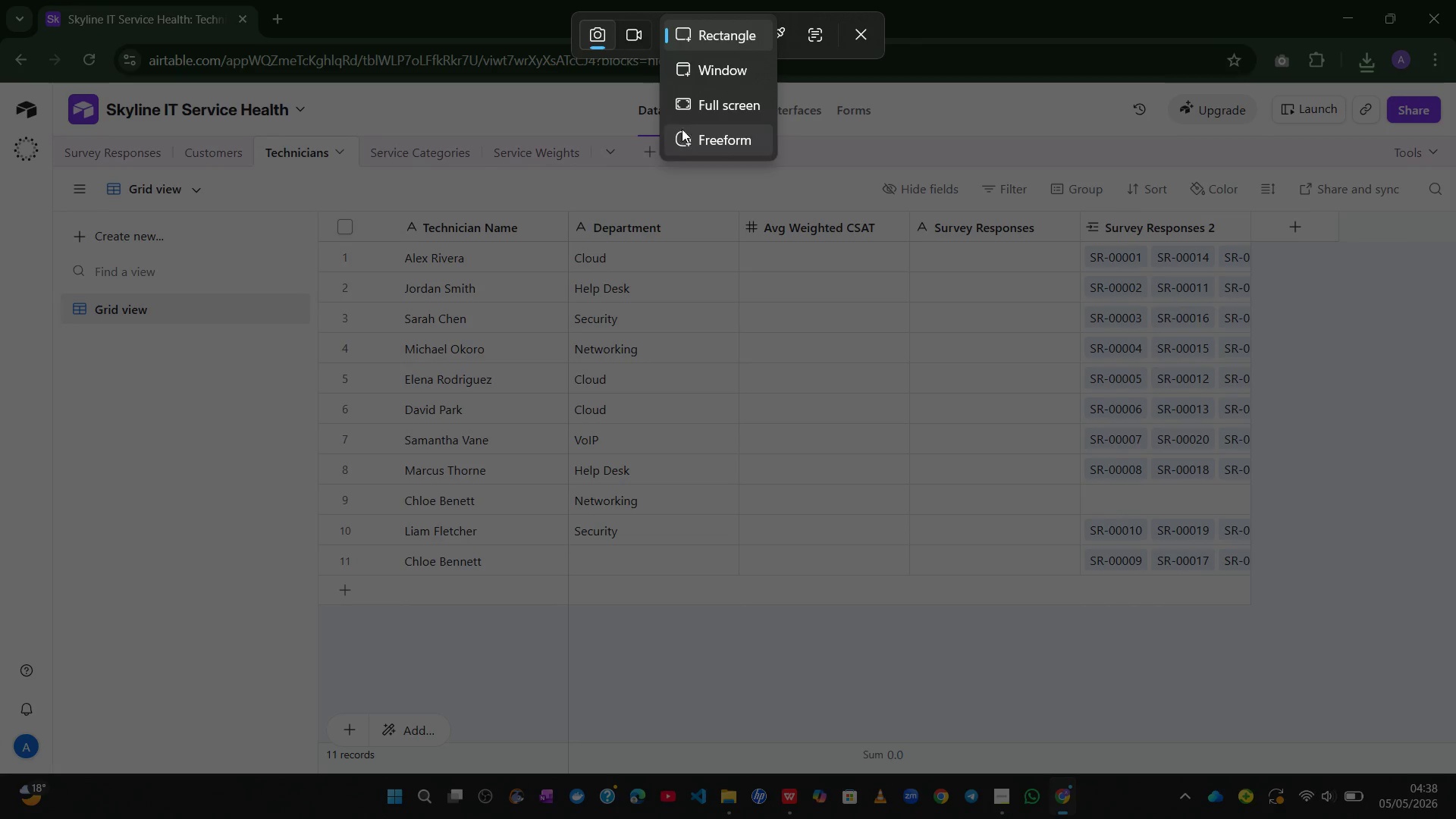 
left_click([707, 104])
 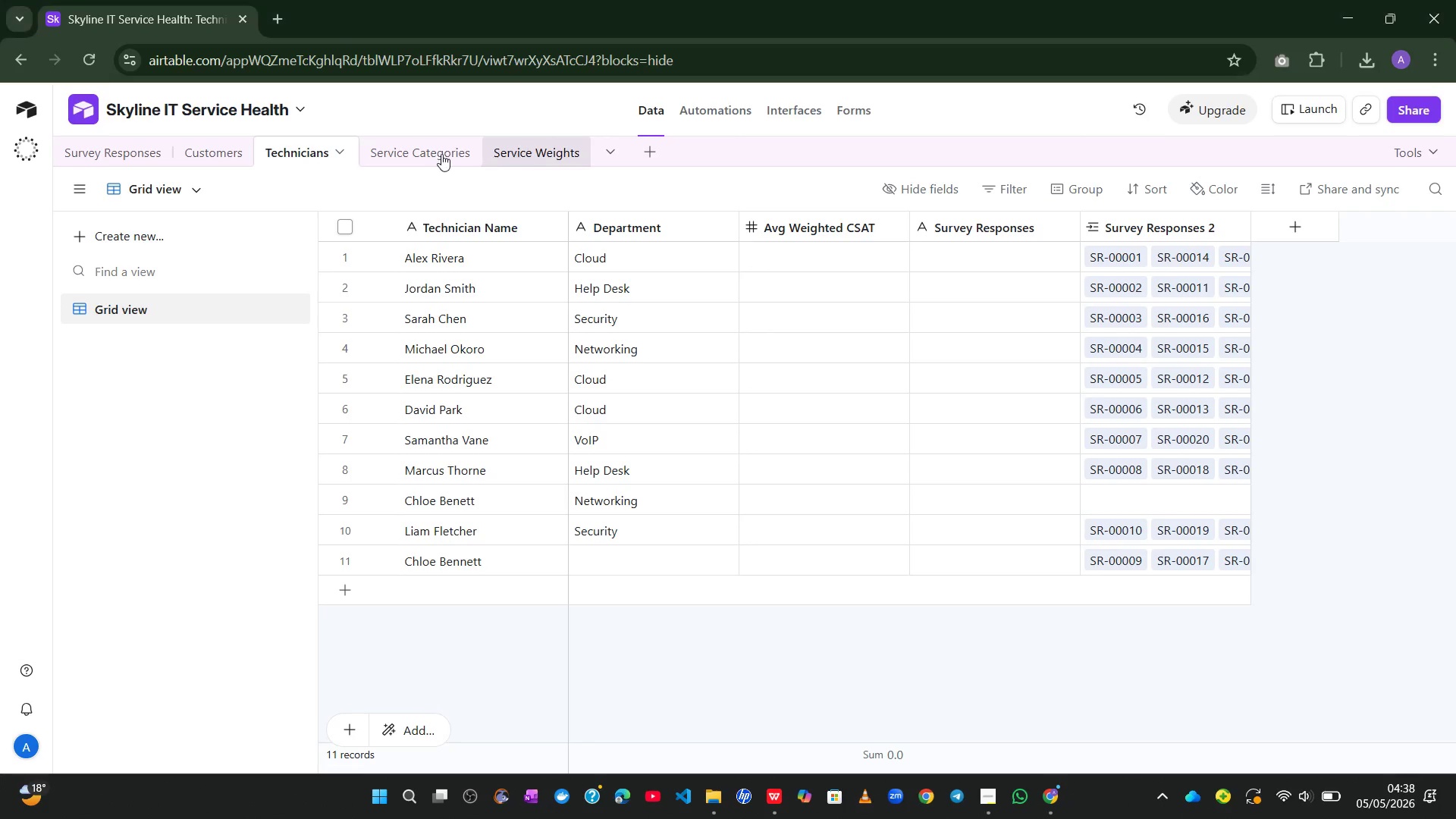 
left_click([432, 154])
 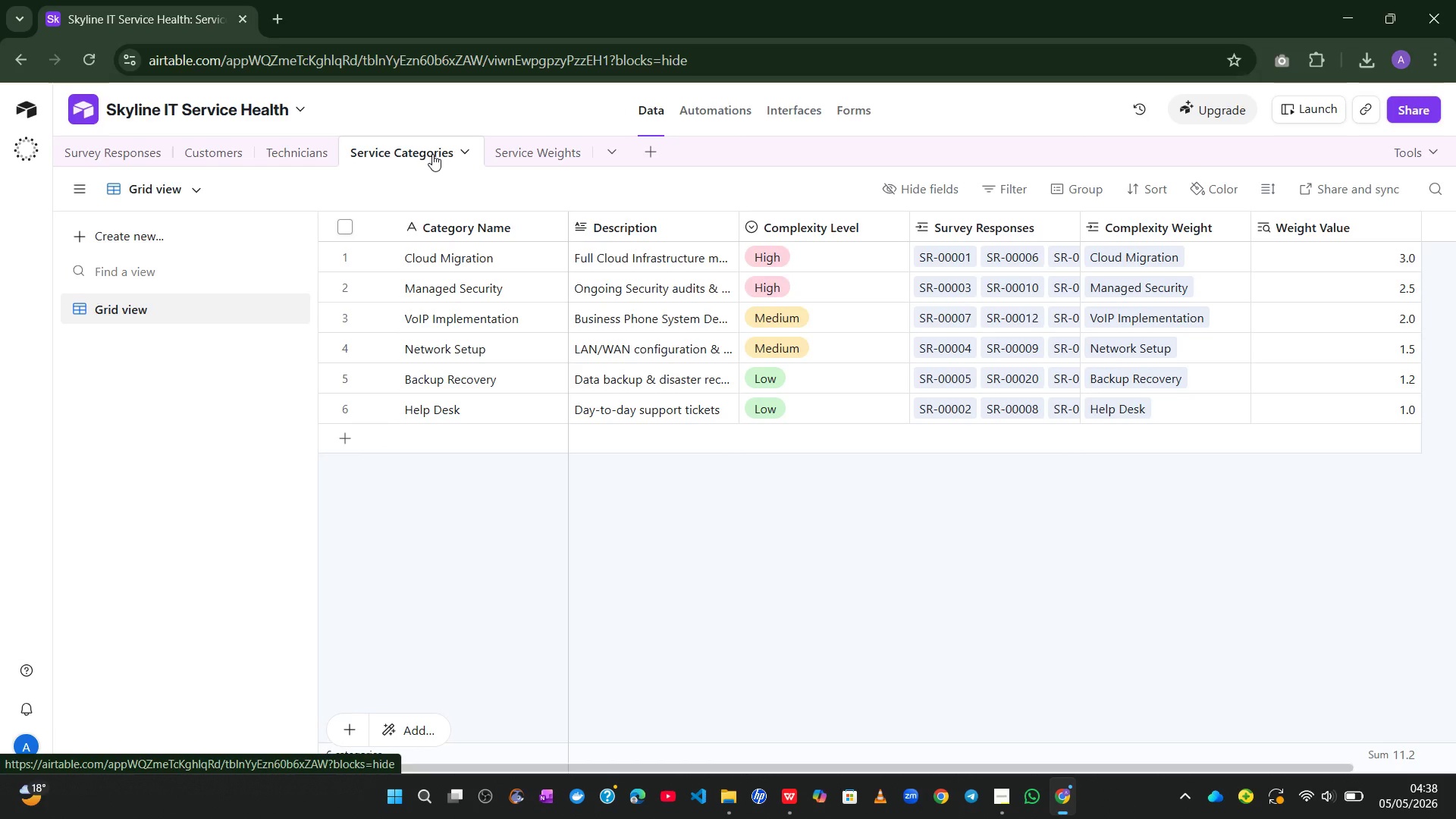 
key(PrintScreen)
 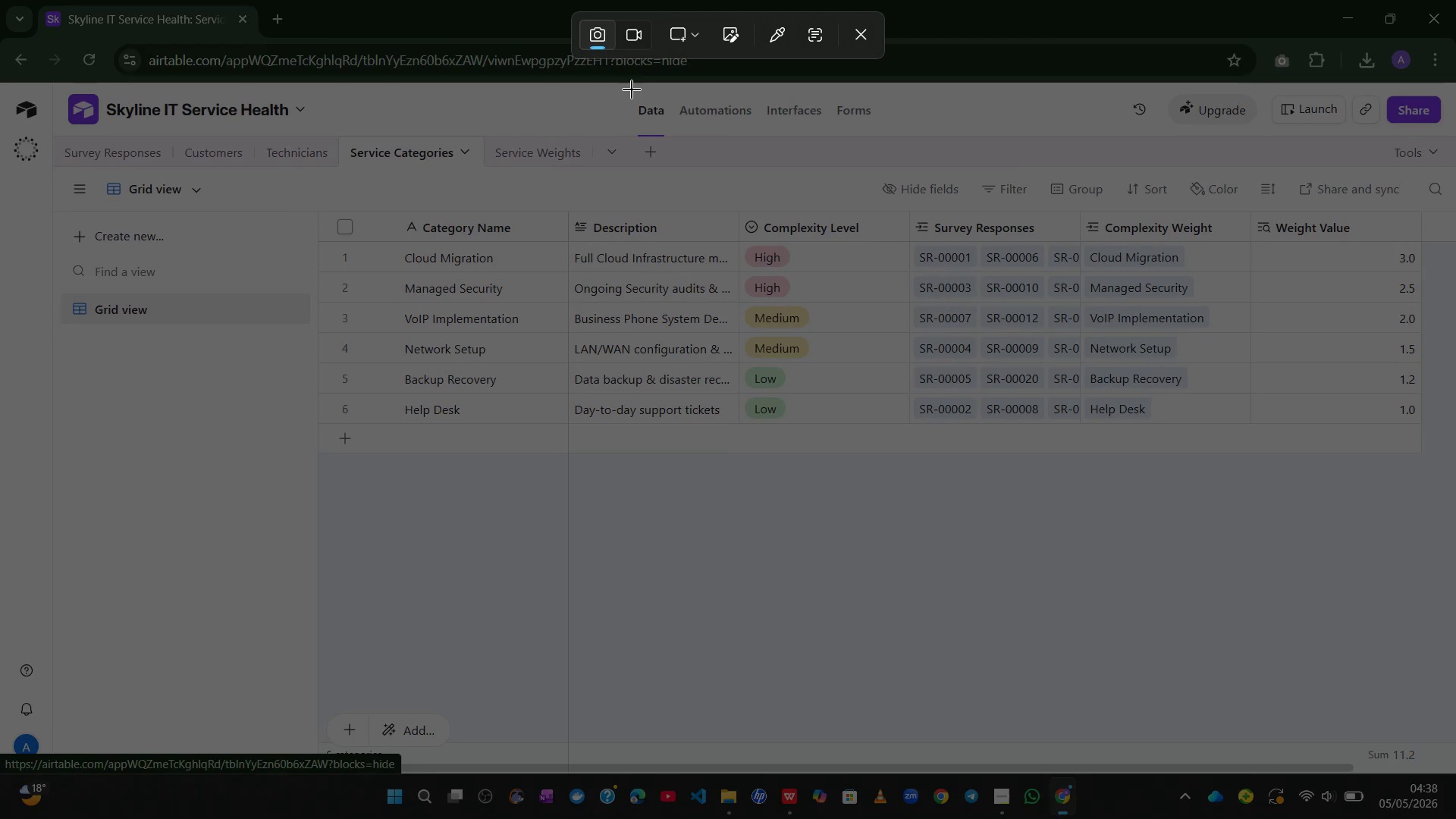 
left_click([698, 48])
 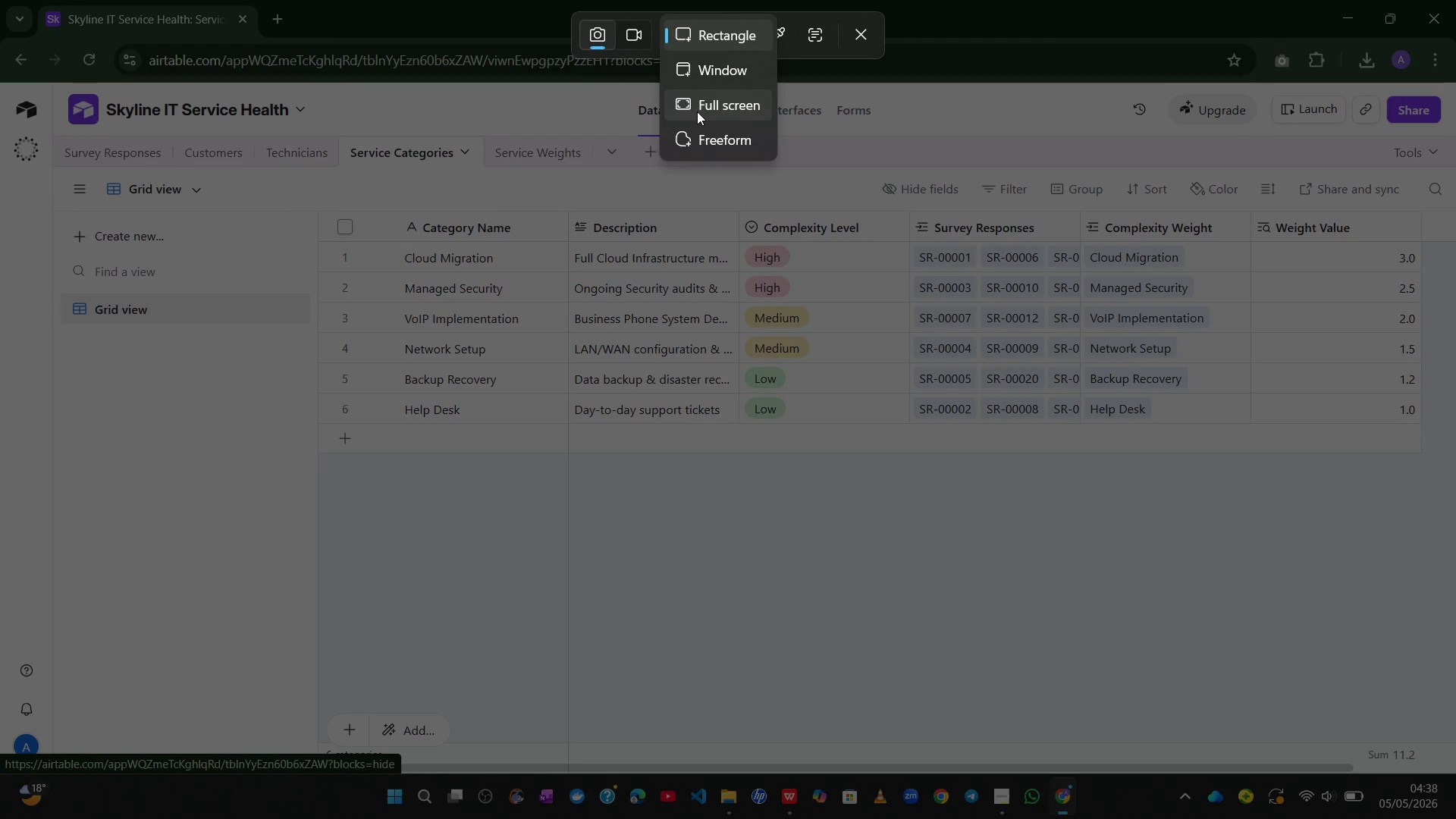 
left_click([697, 111])
 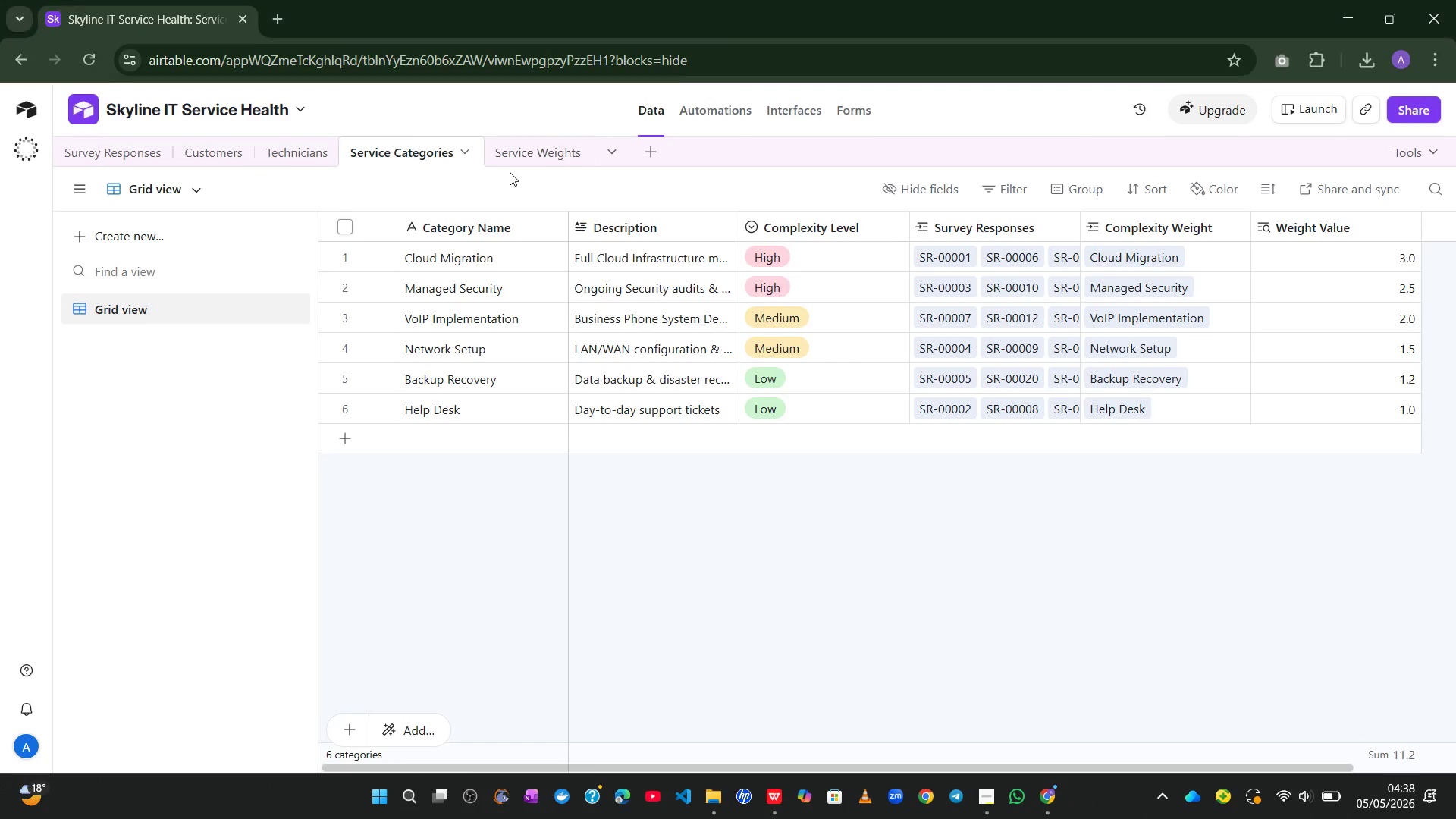 
left_click([510, 172])
 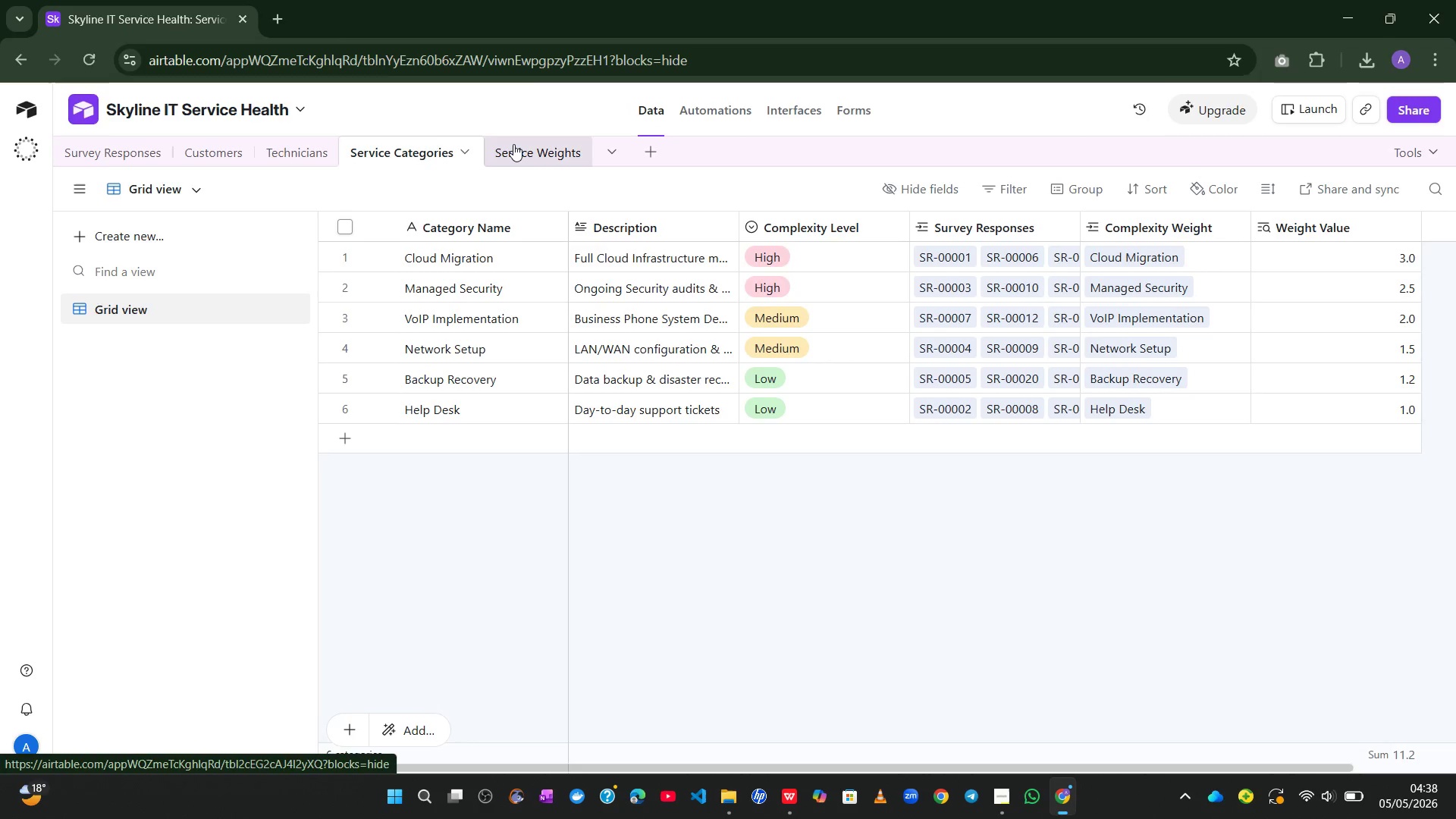 
double_click([513, 144])
 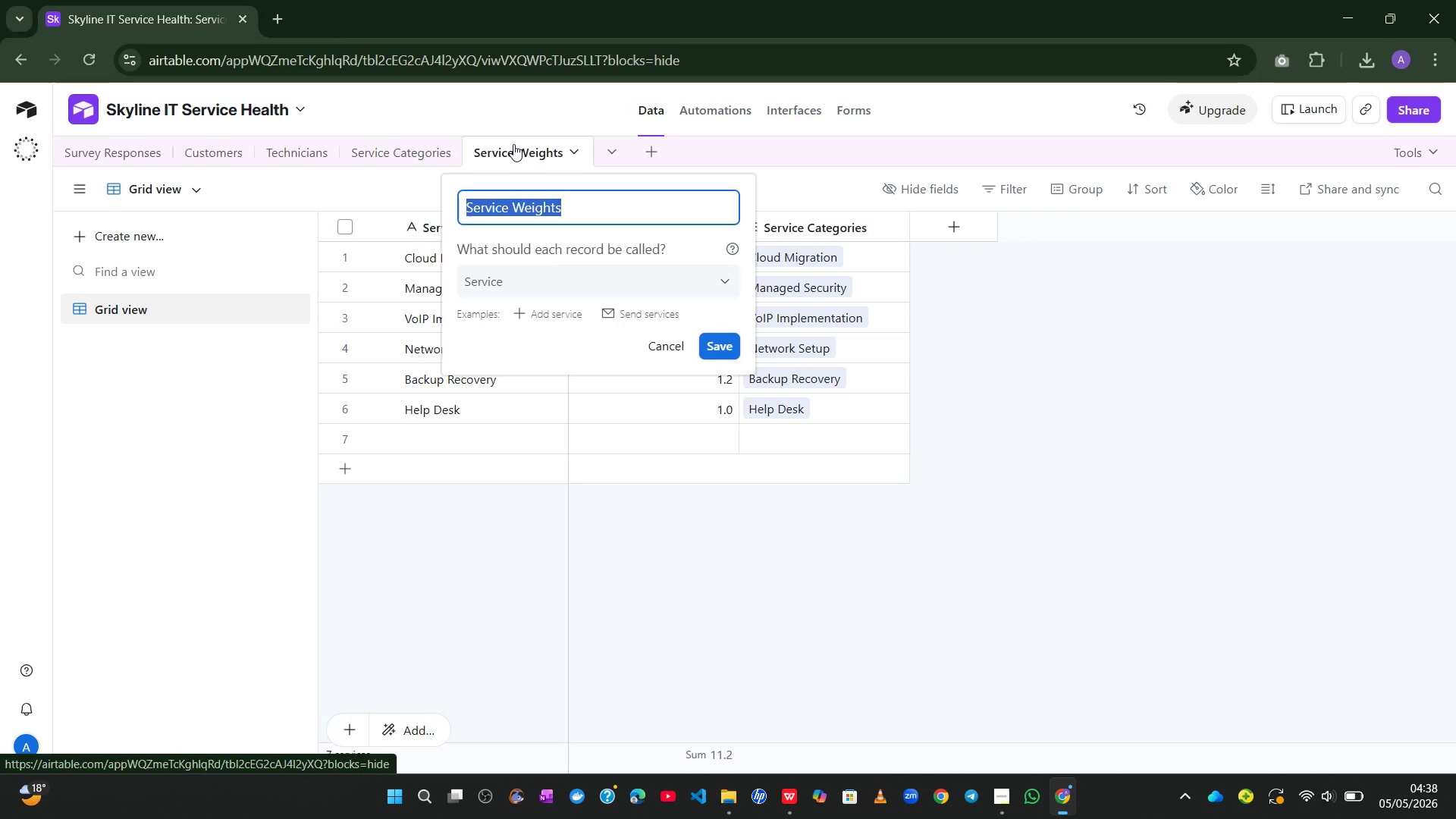 
left_click([555, 504])
 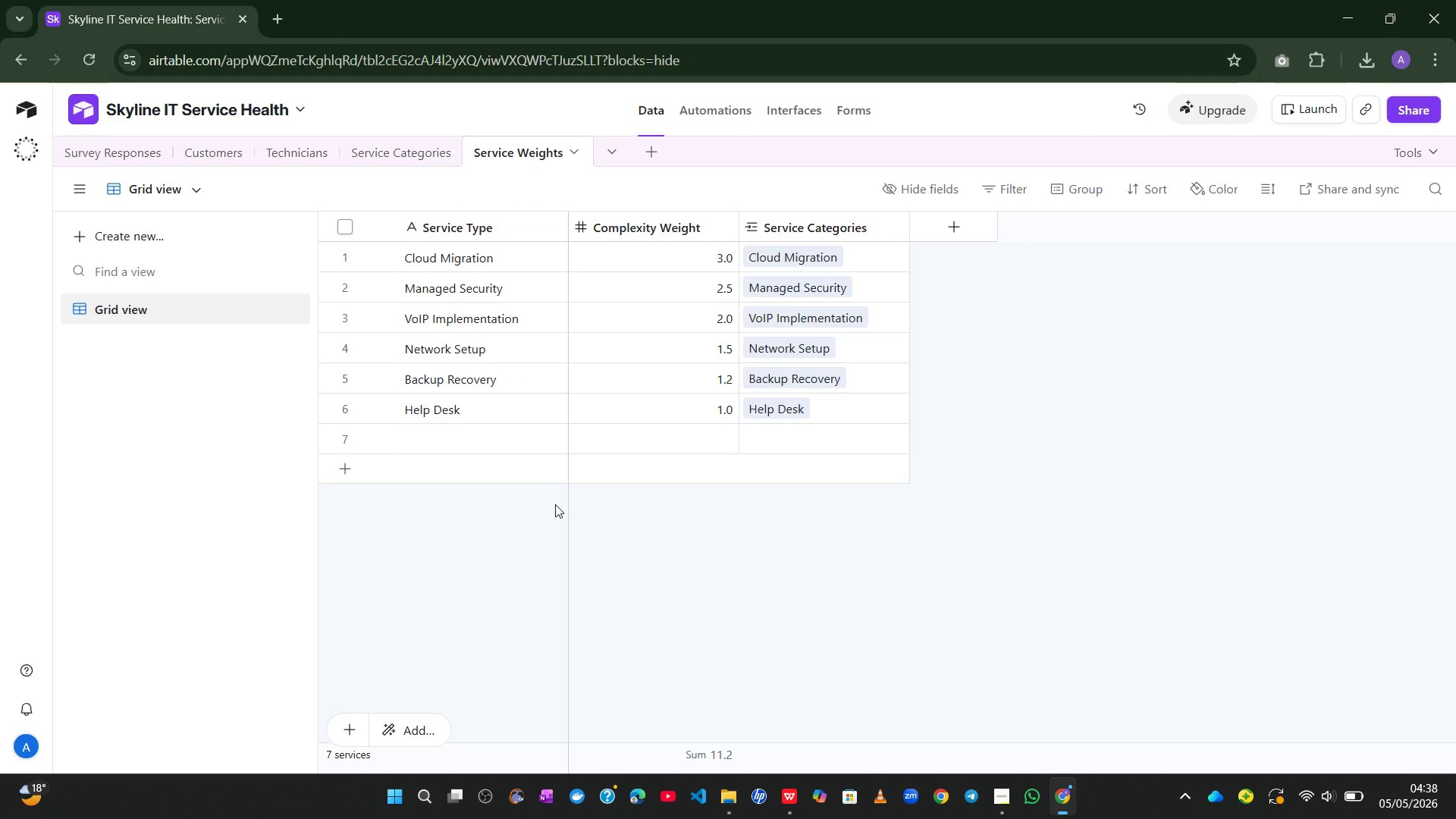 
key(PrintScreen)
 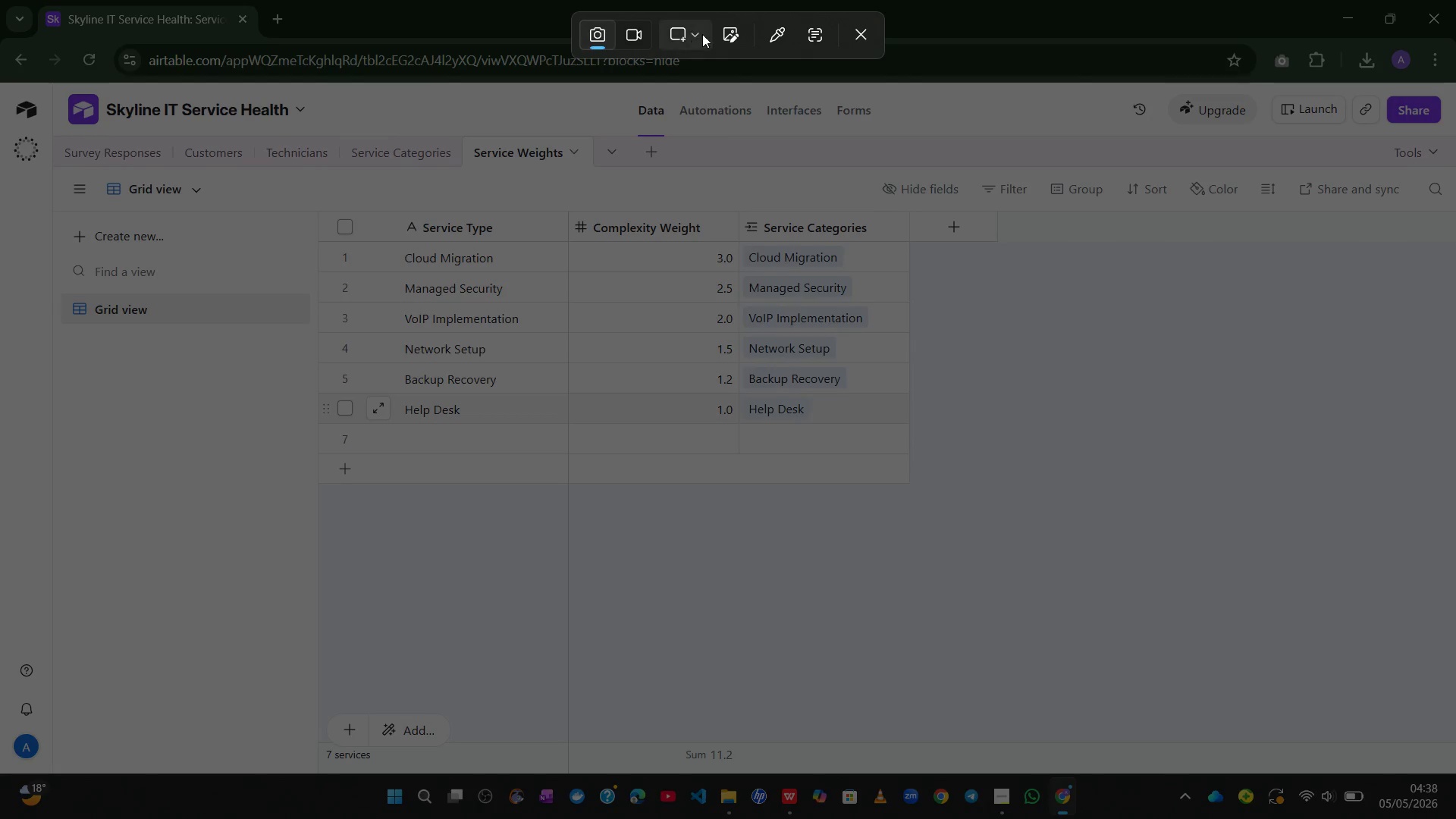 
left_click([693, 38])
 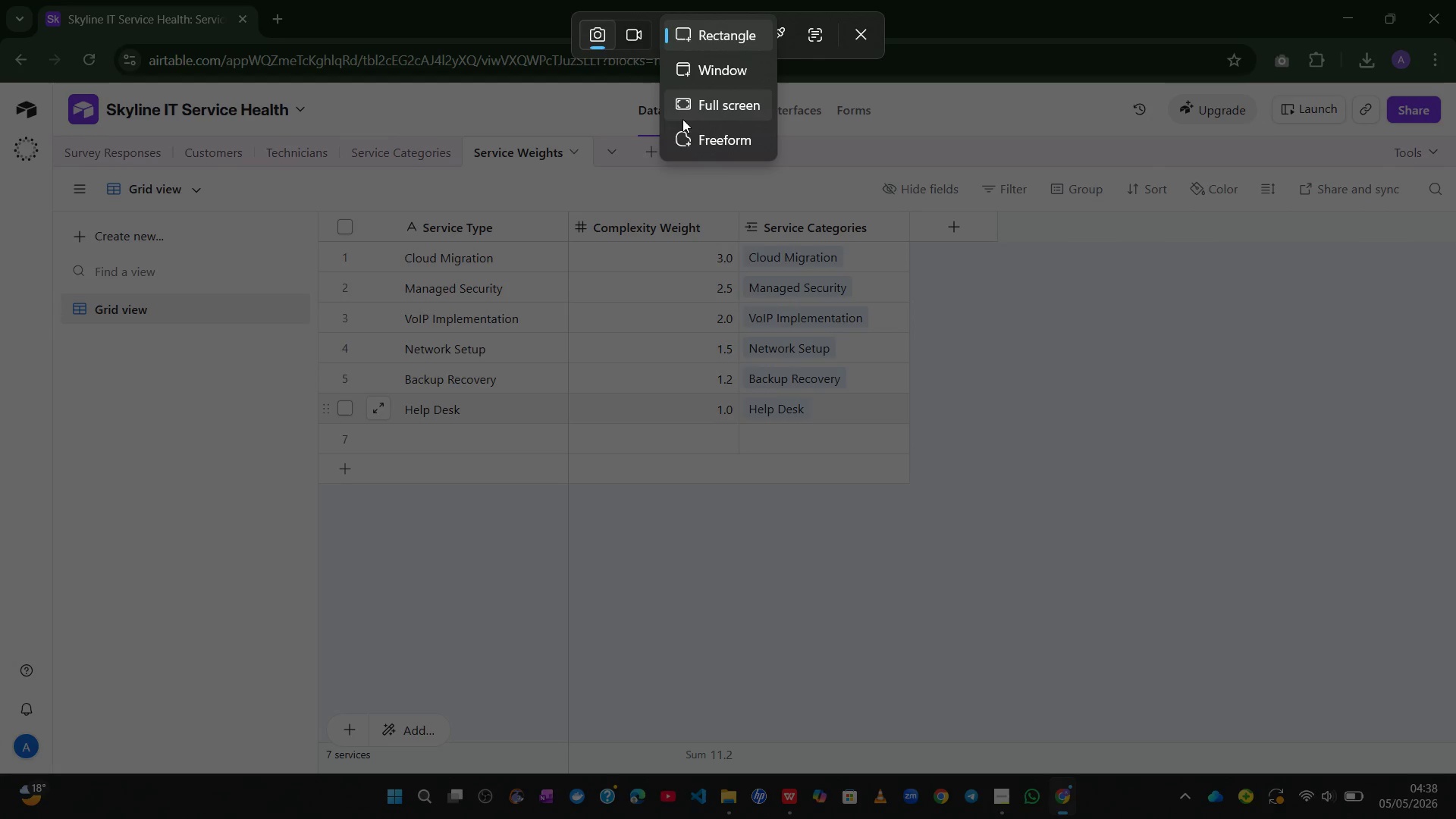 
left_click([682, 119])
 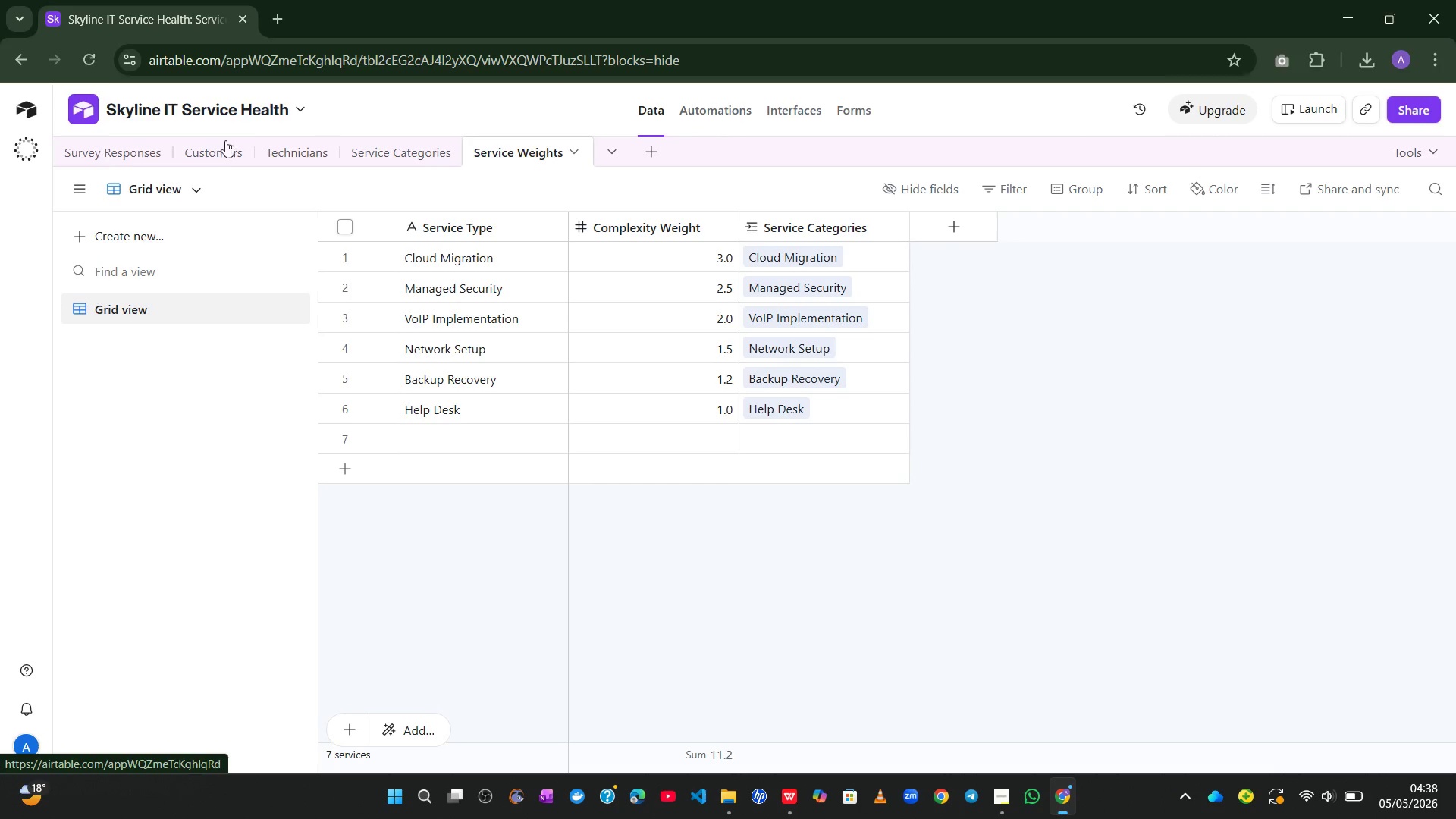 
left_click([83, 150])
 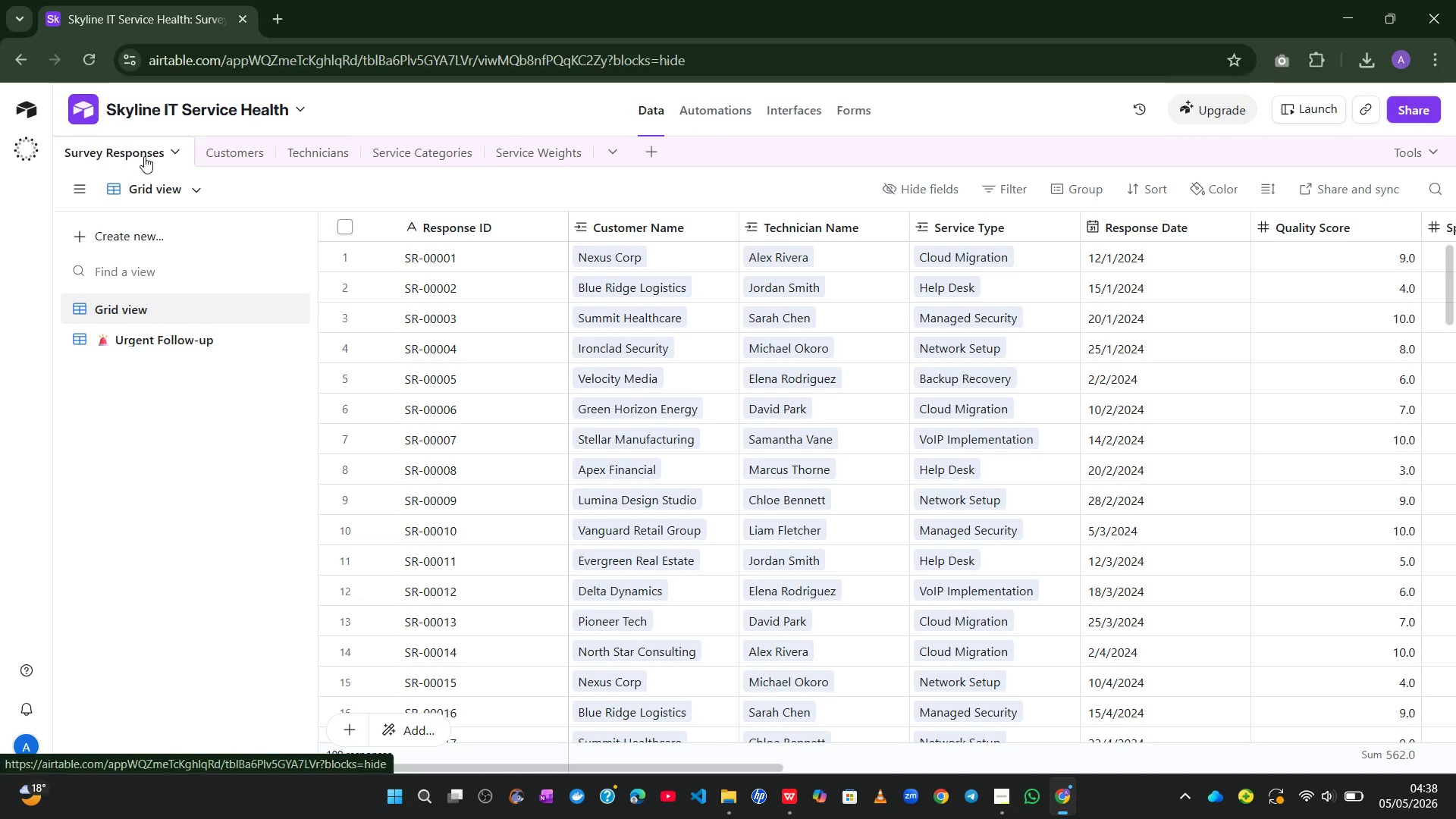 
left_click([231, 158])
 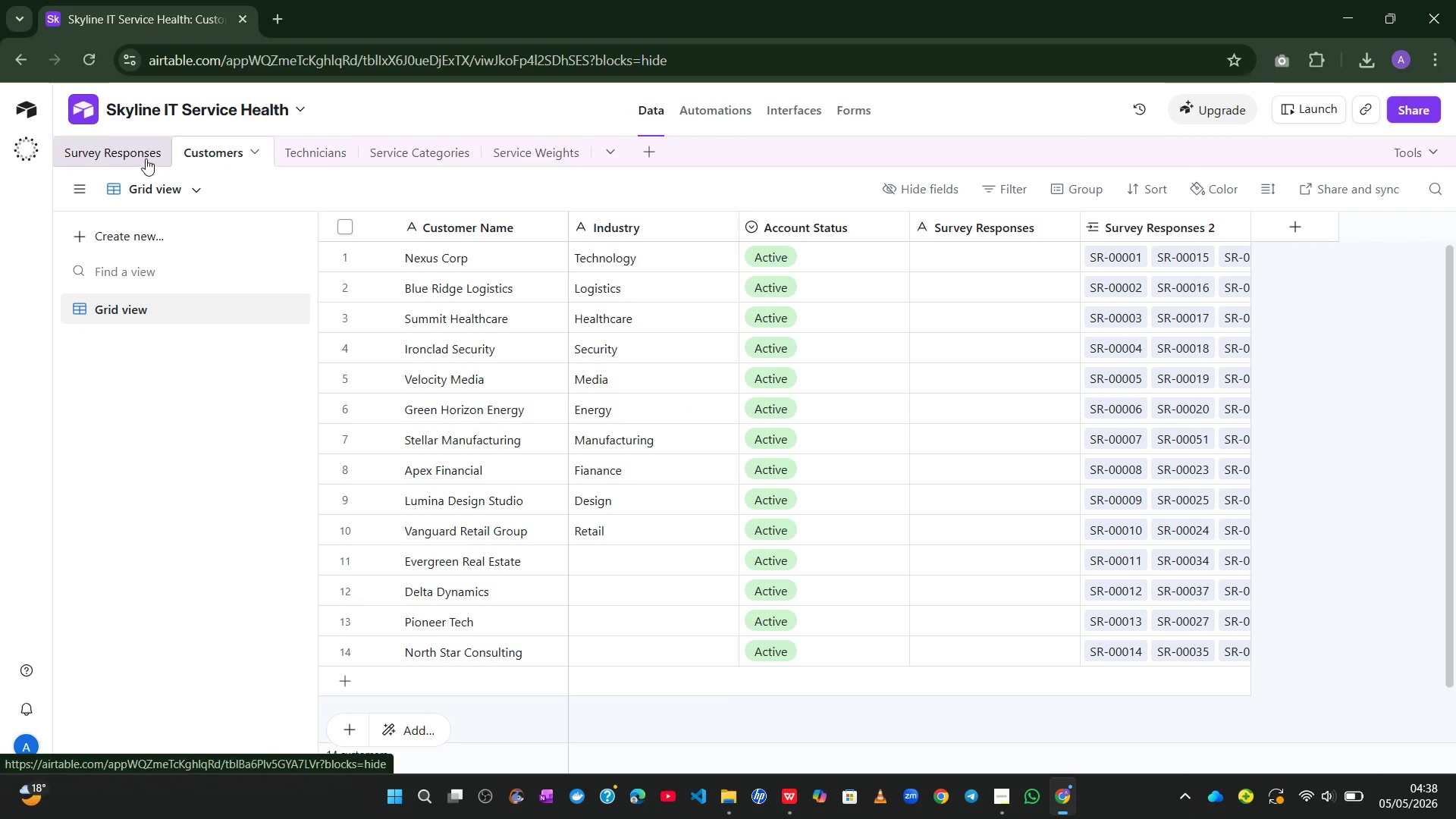 
left_click([142, 158])
 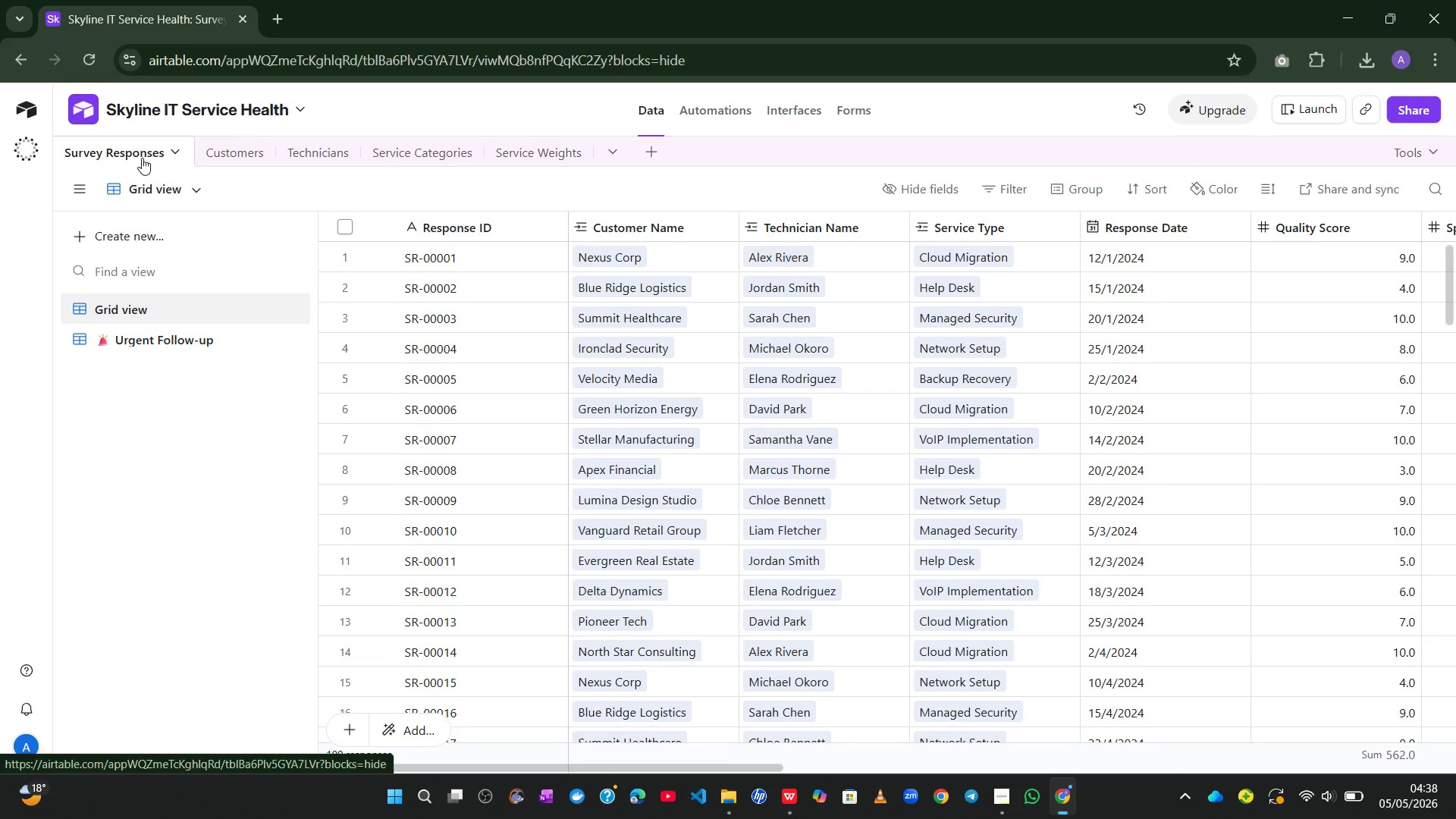 
key(PrintScreen)
 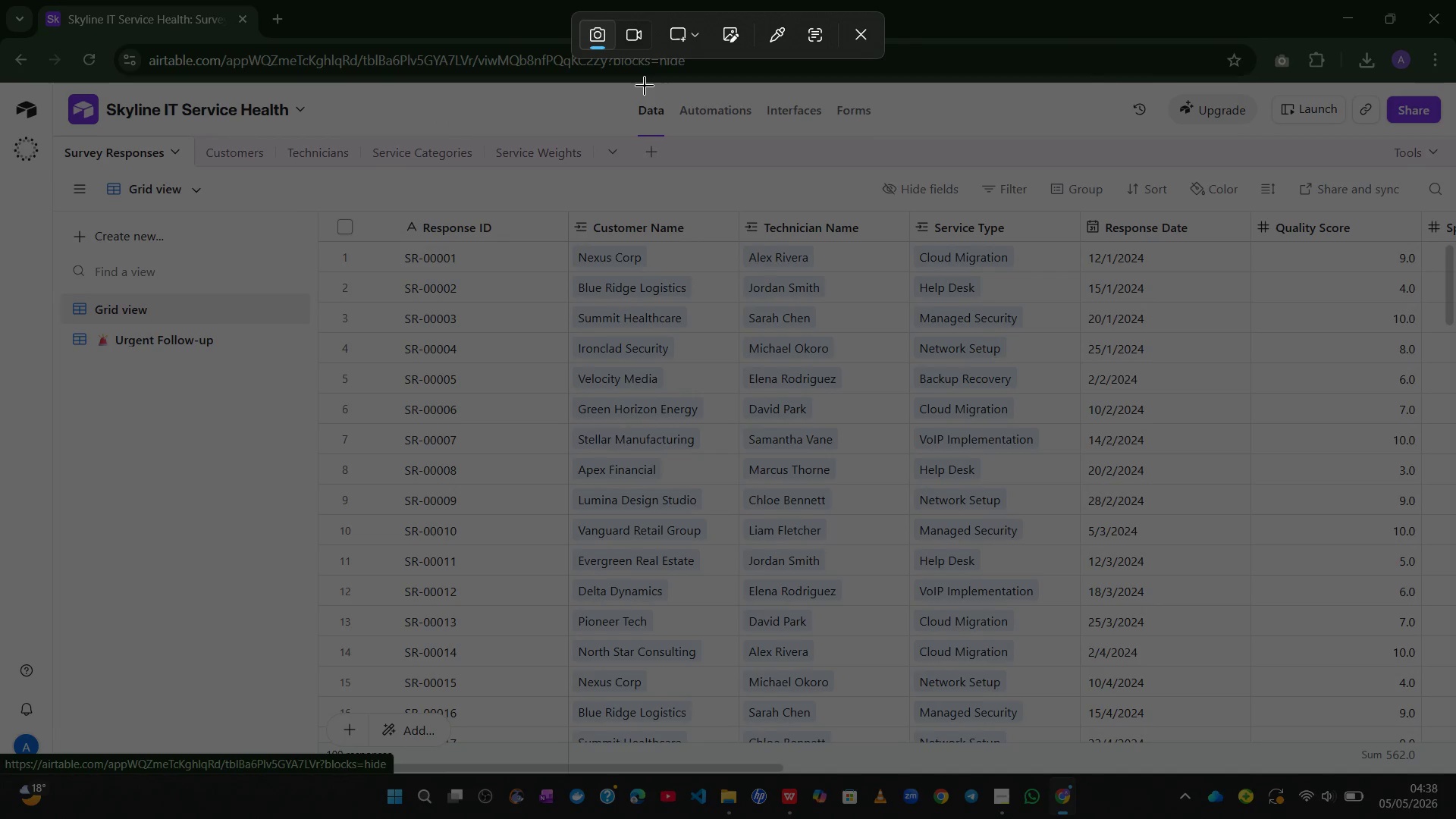 
left_click([696, 33])
 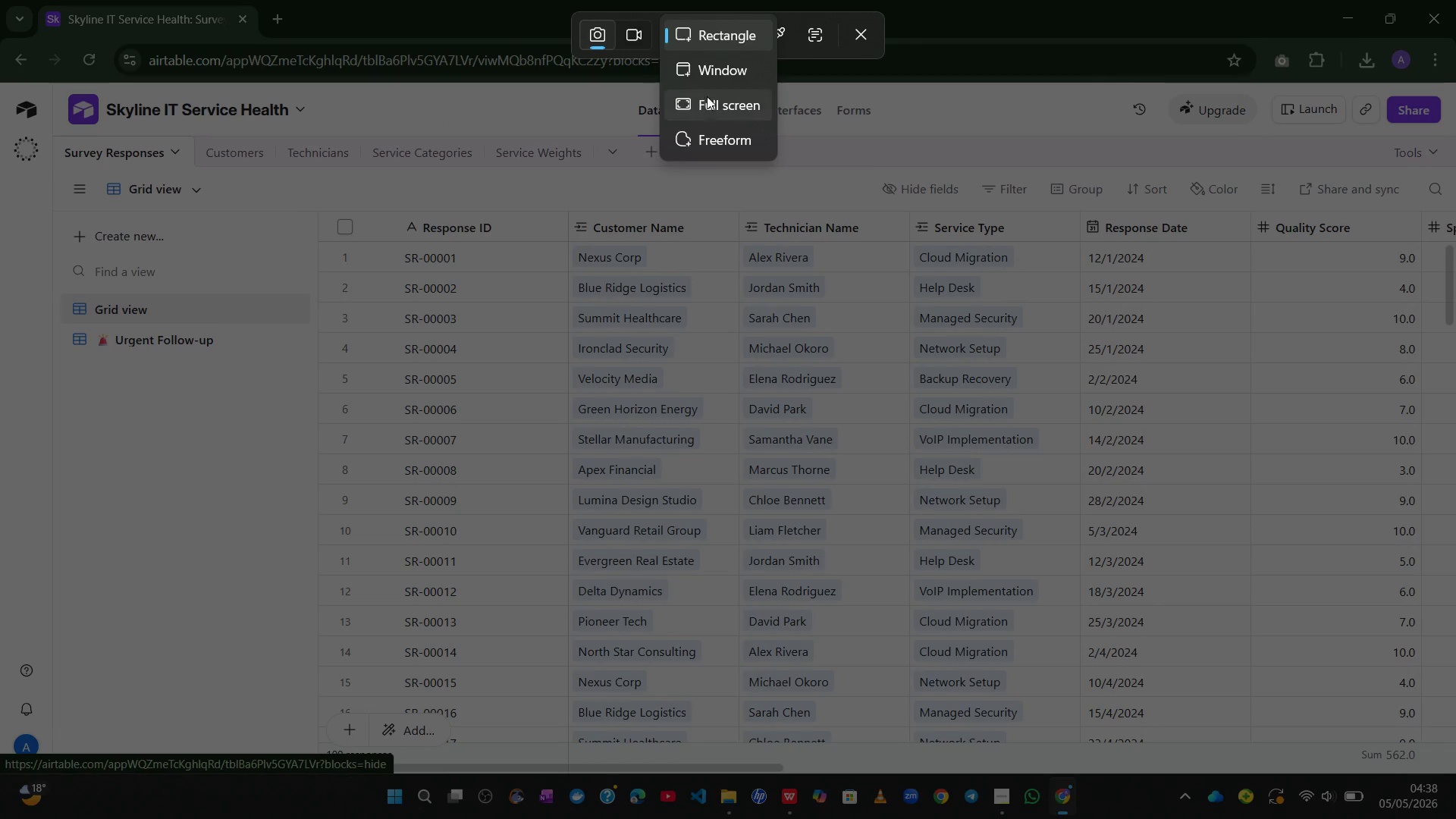 
left_click([712, 102])
 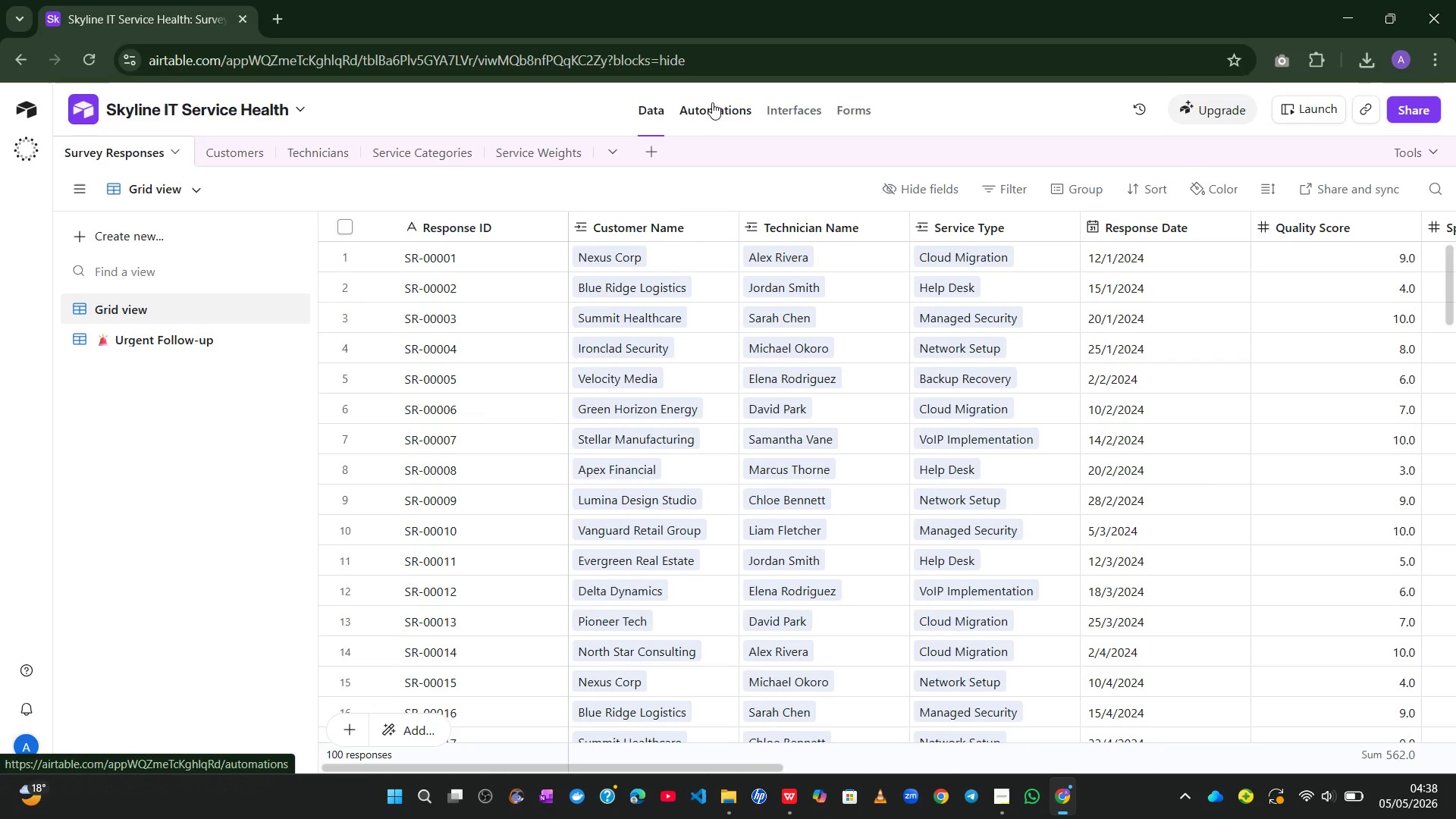 
wait(9.62)
 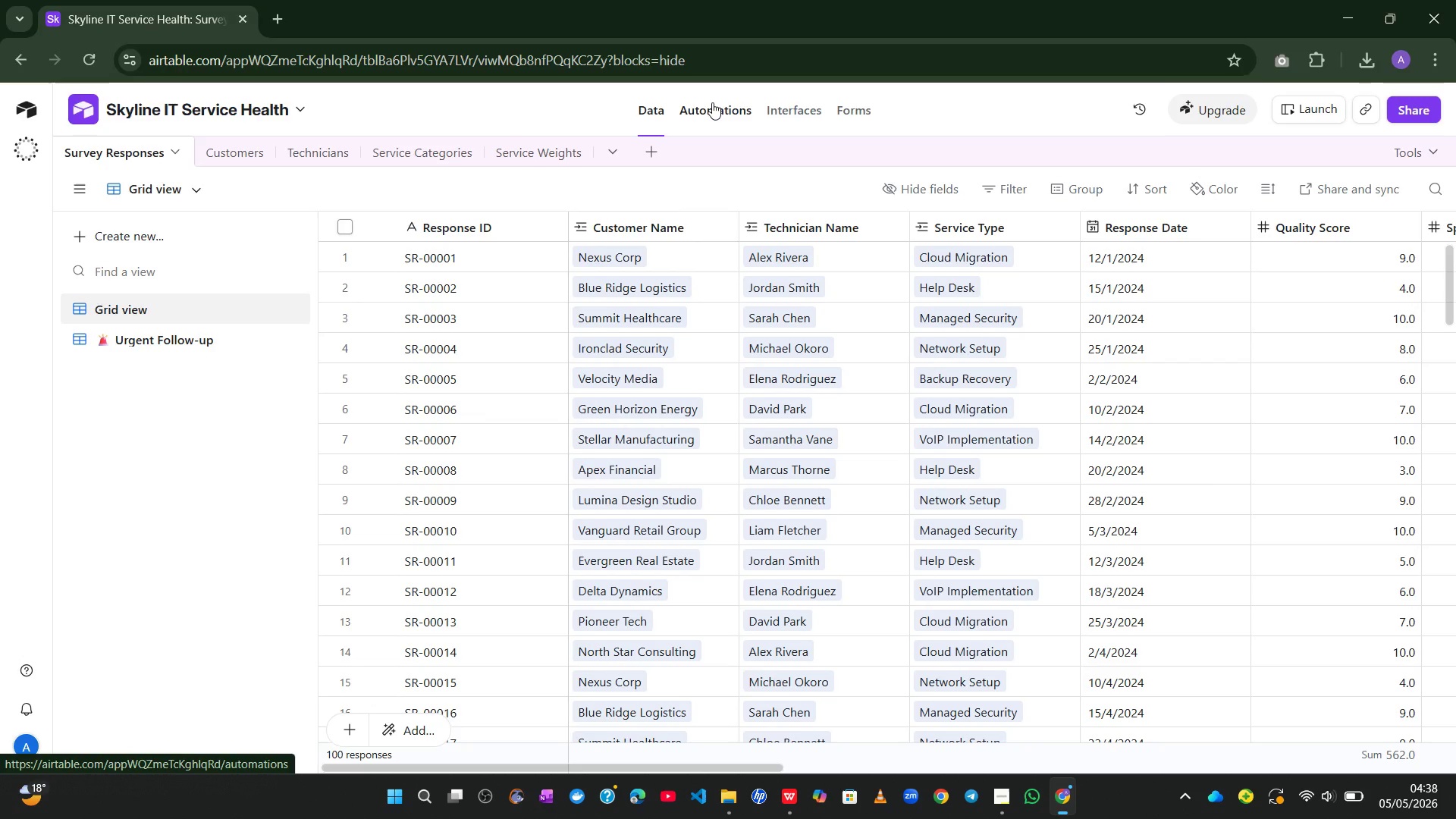 
left_click([1406, 91])
 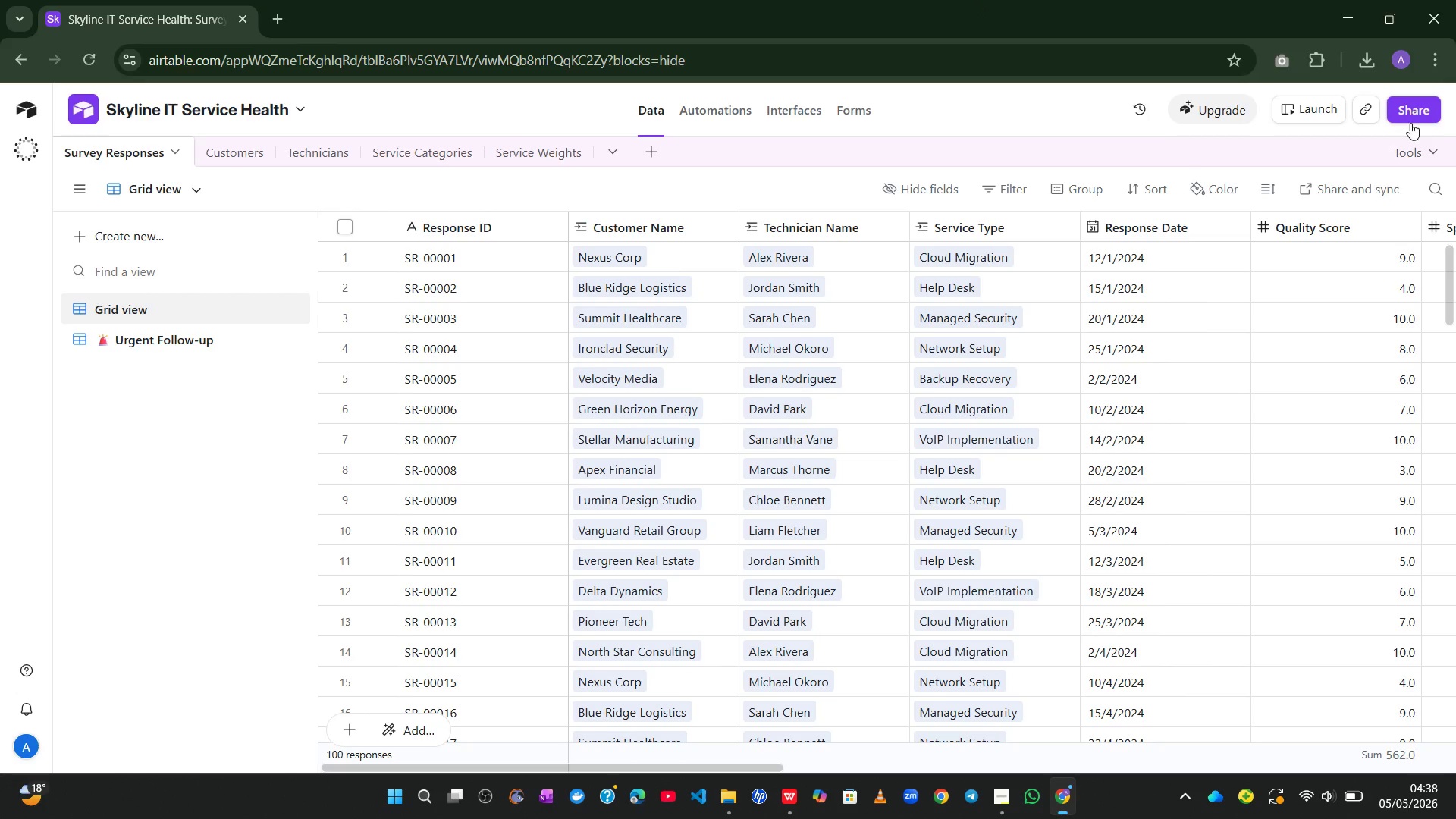 
left_click([1410, 123])
 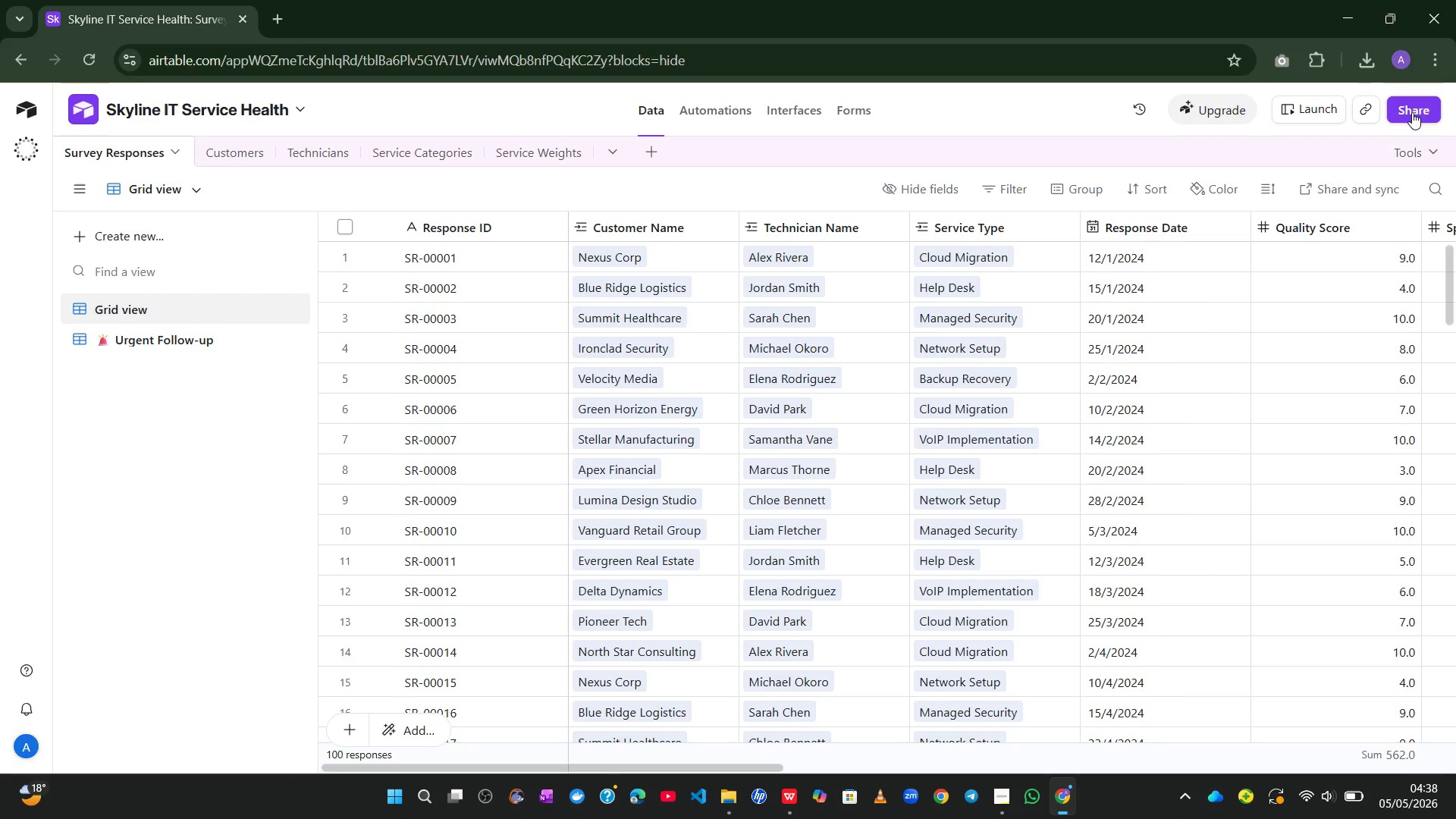 
left_click([1412, 112])
 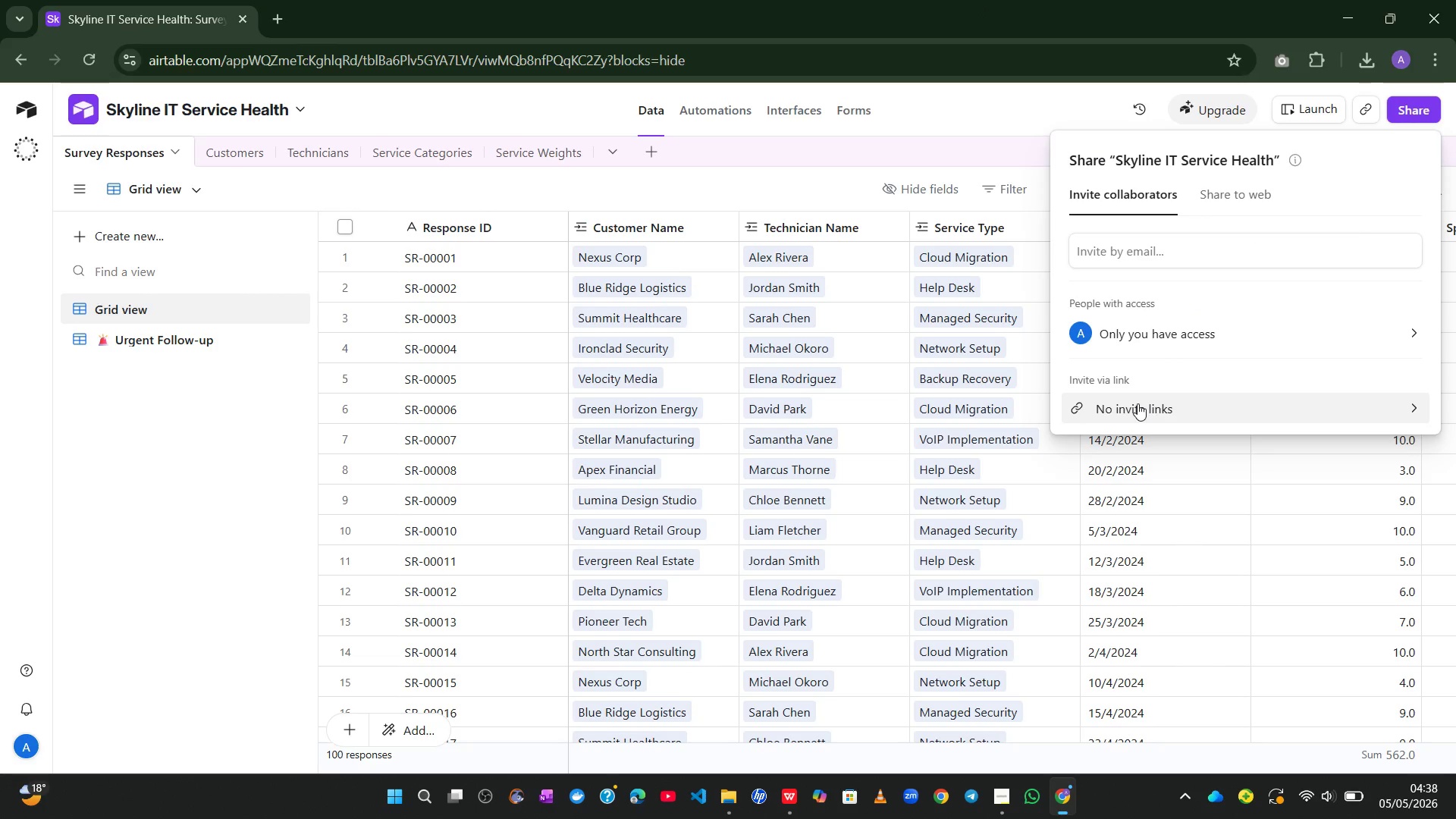 
left_click([1138, 403])
 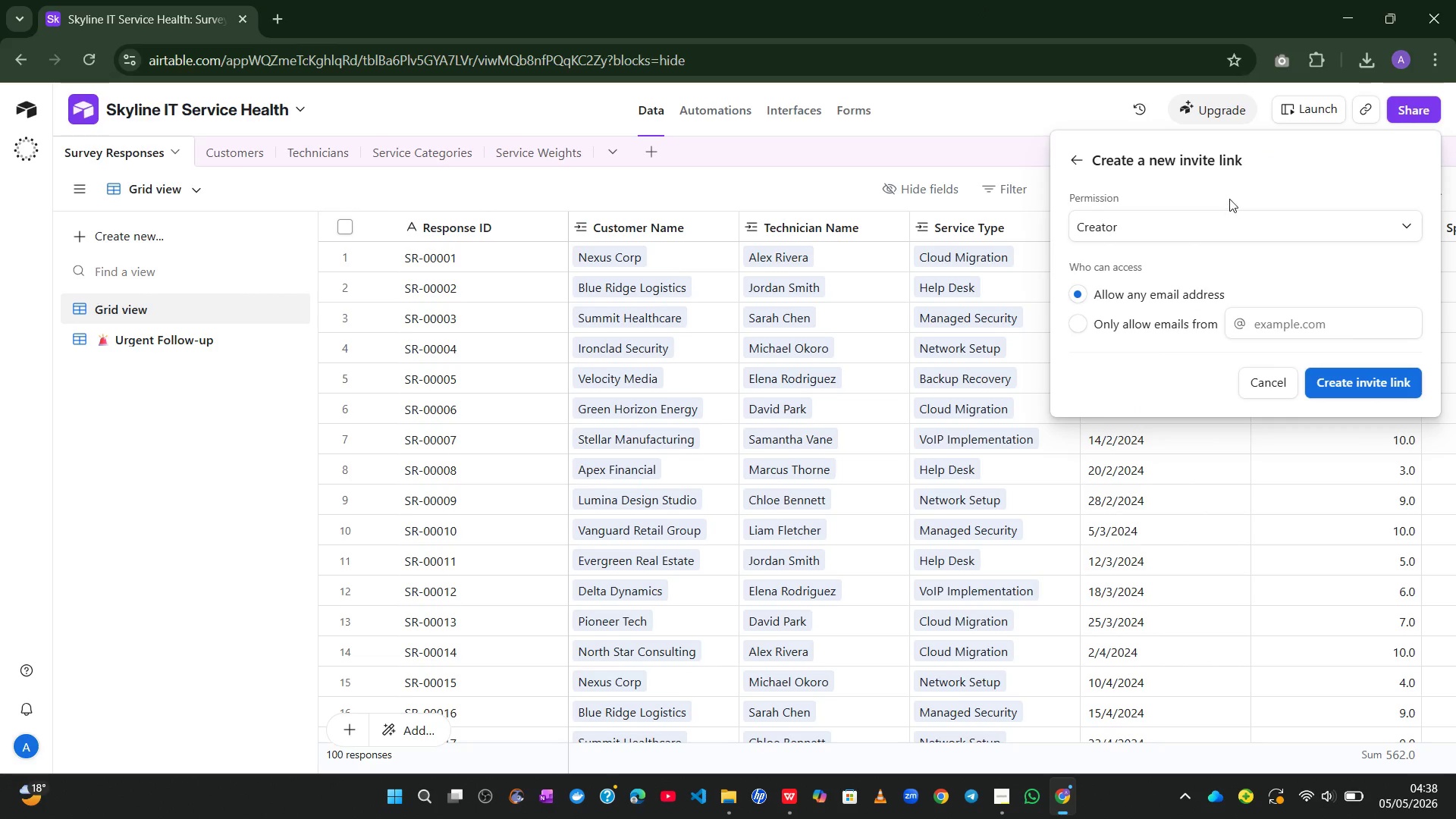 
left_click([1199, 231])
 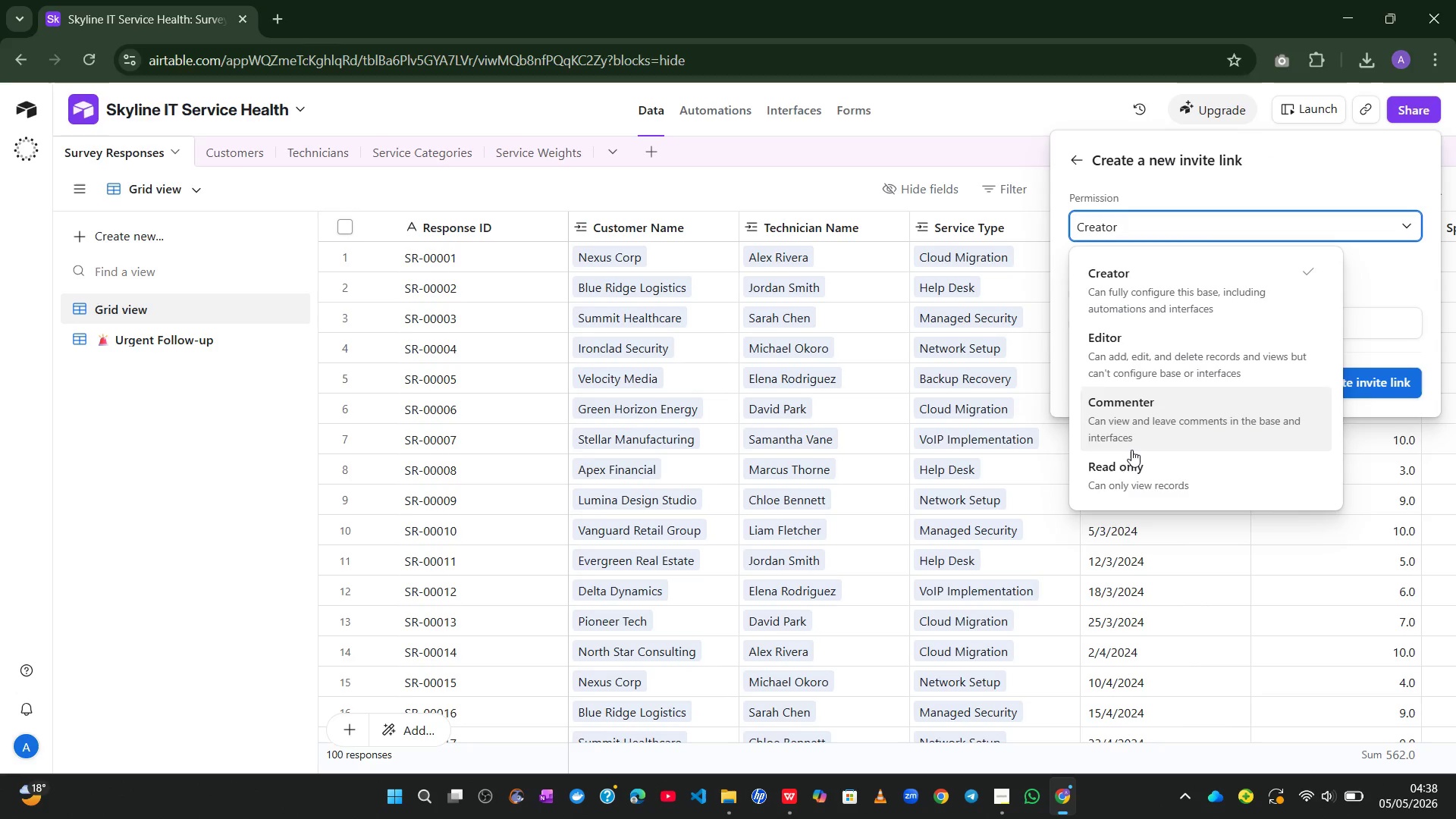 
left_click([1130, 453])
 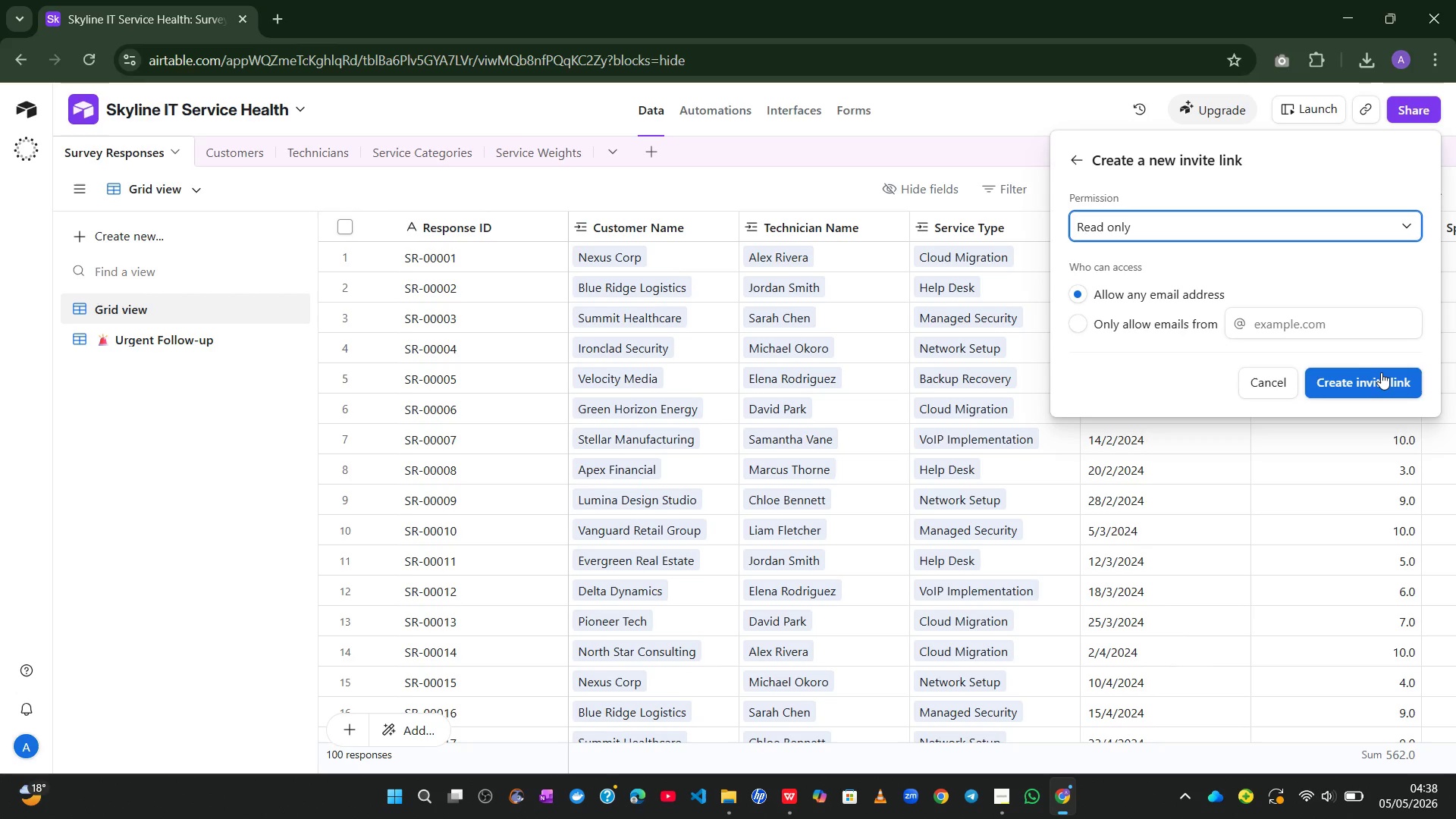 
left_click([1382, 372])
 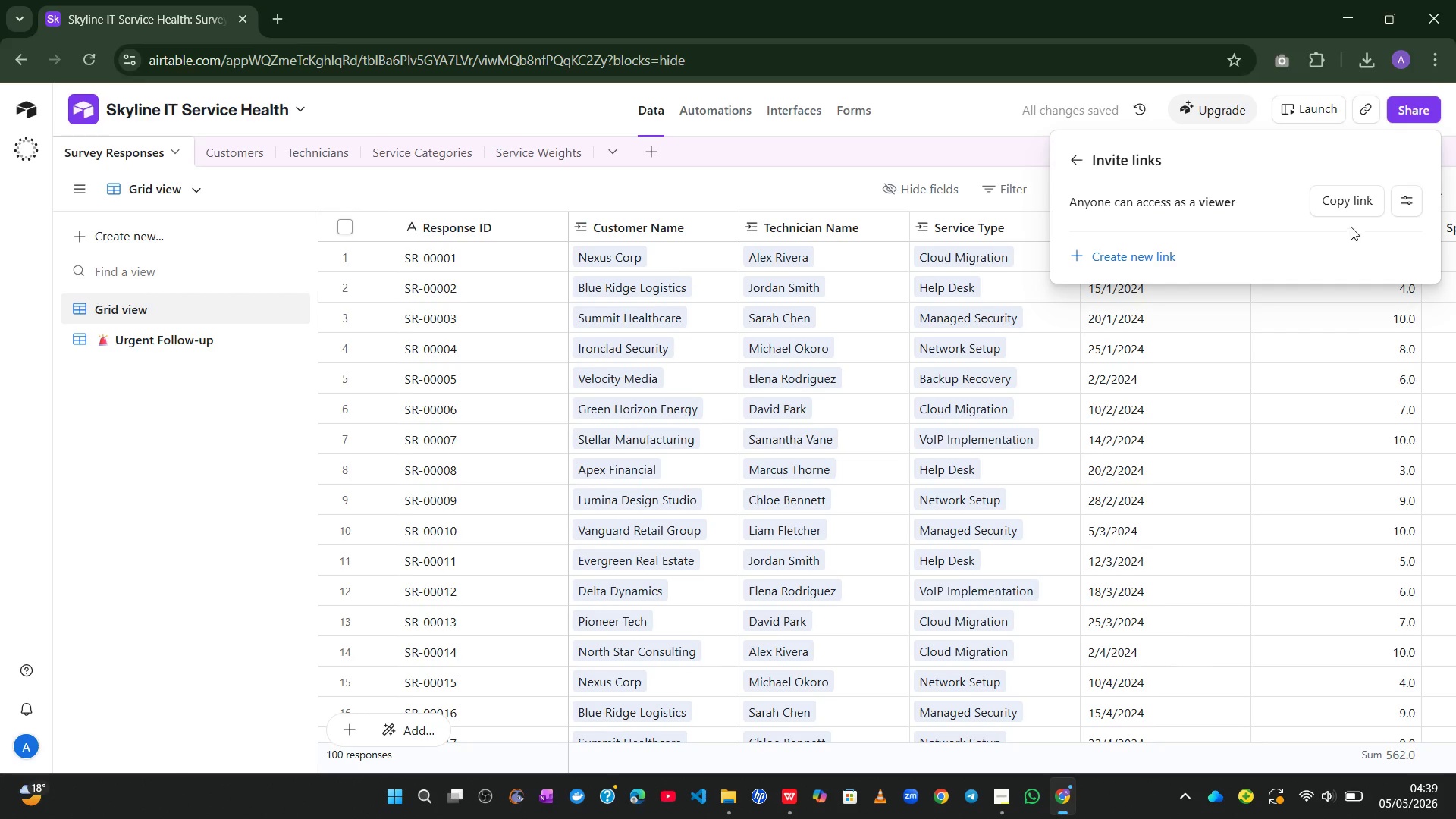 
left_click([1337, 199])
 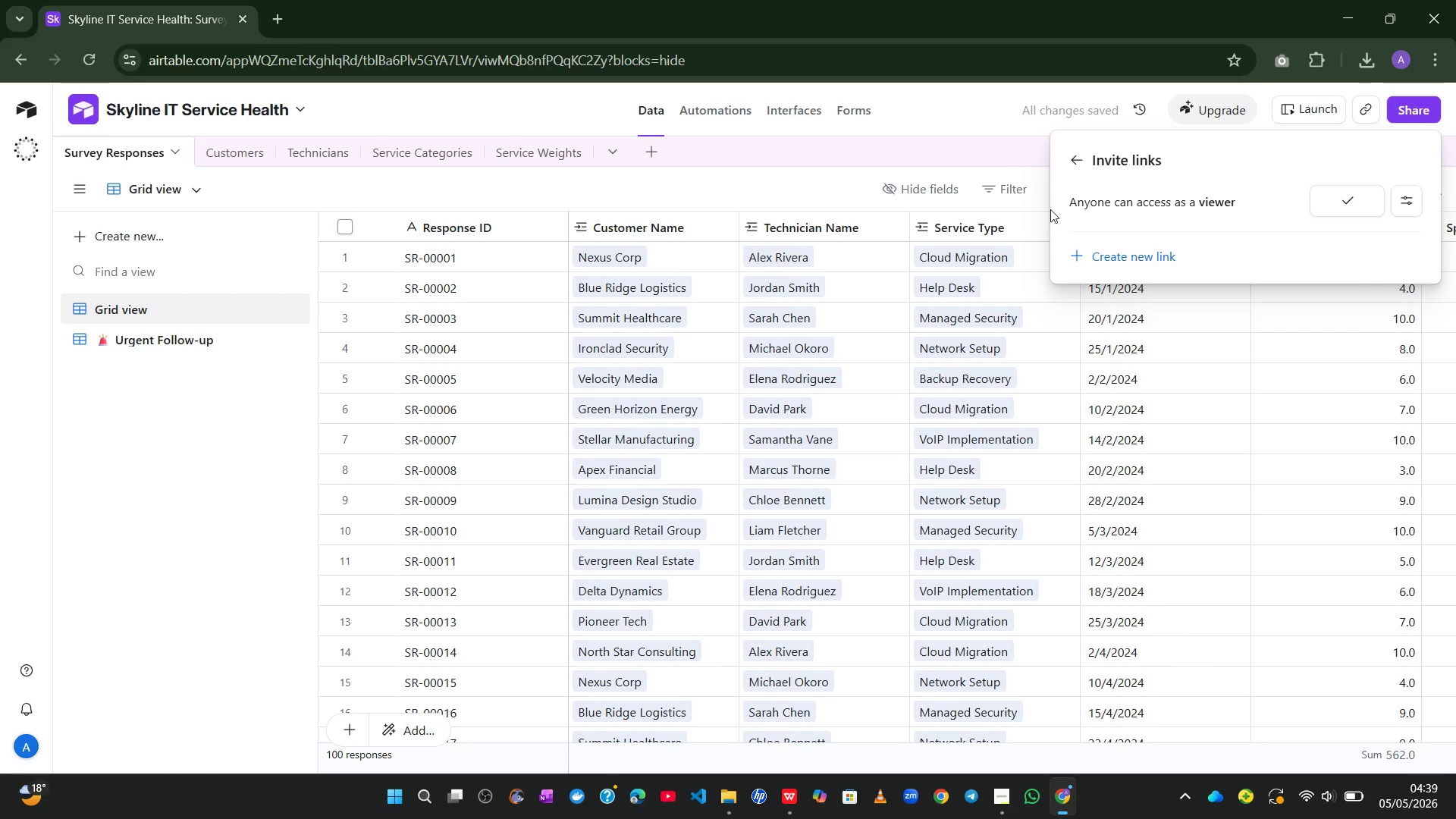 
left_click([944, 96])
 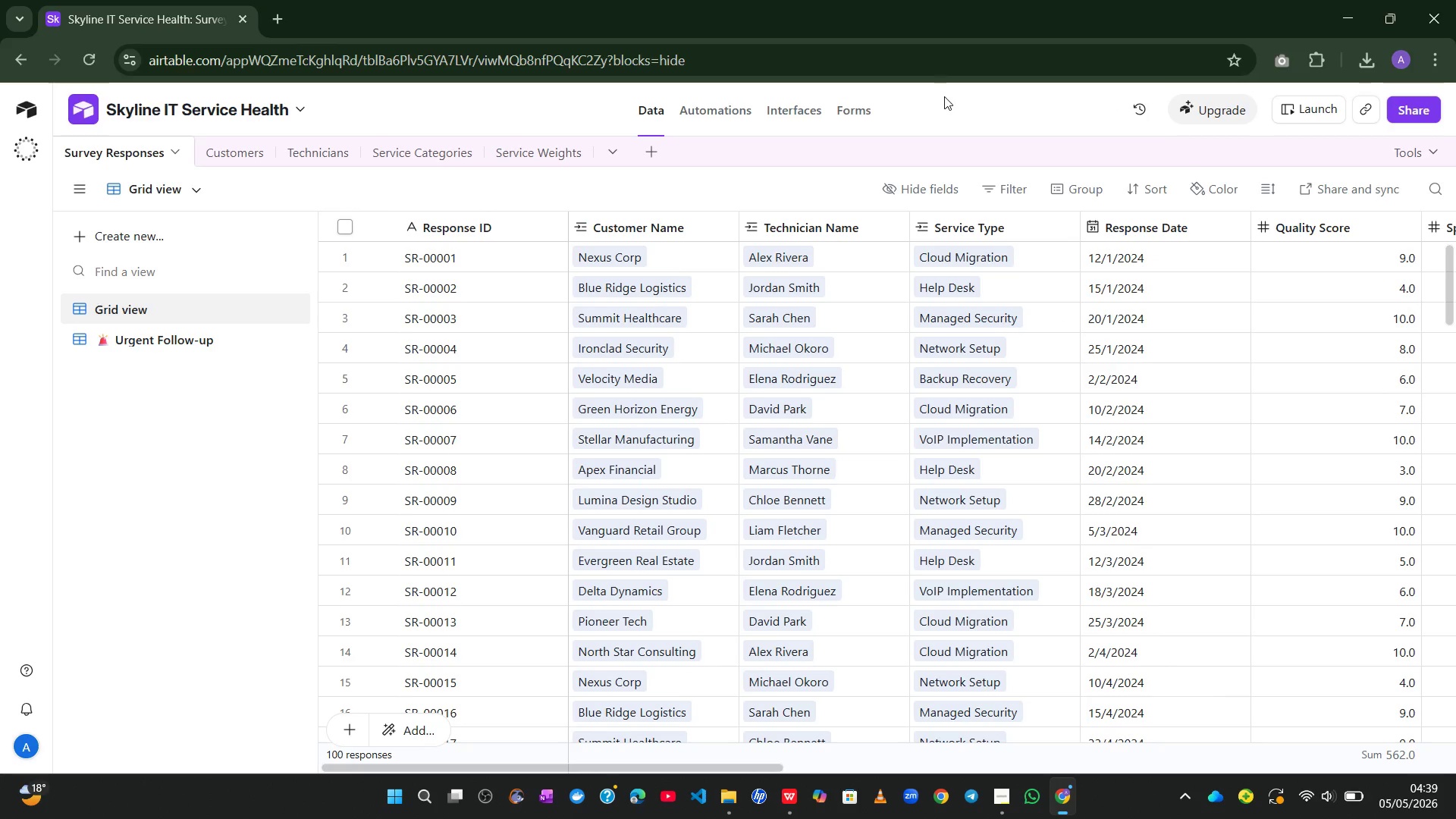 
wait(13.72)
 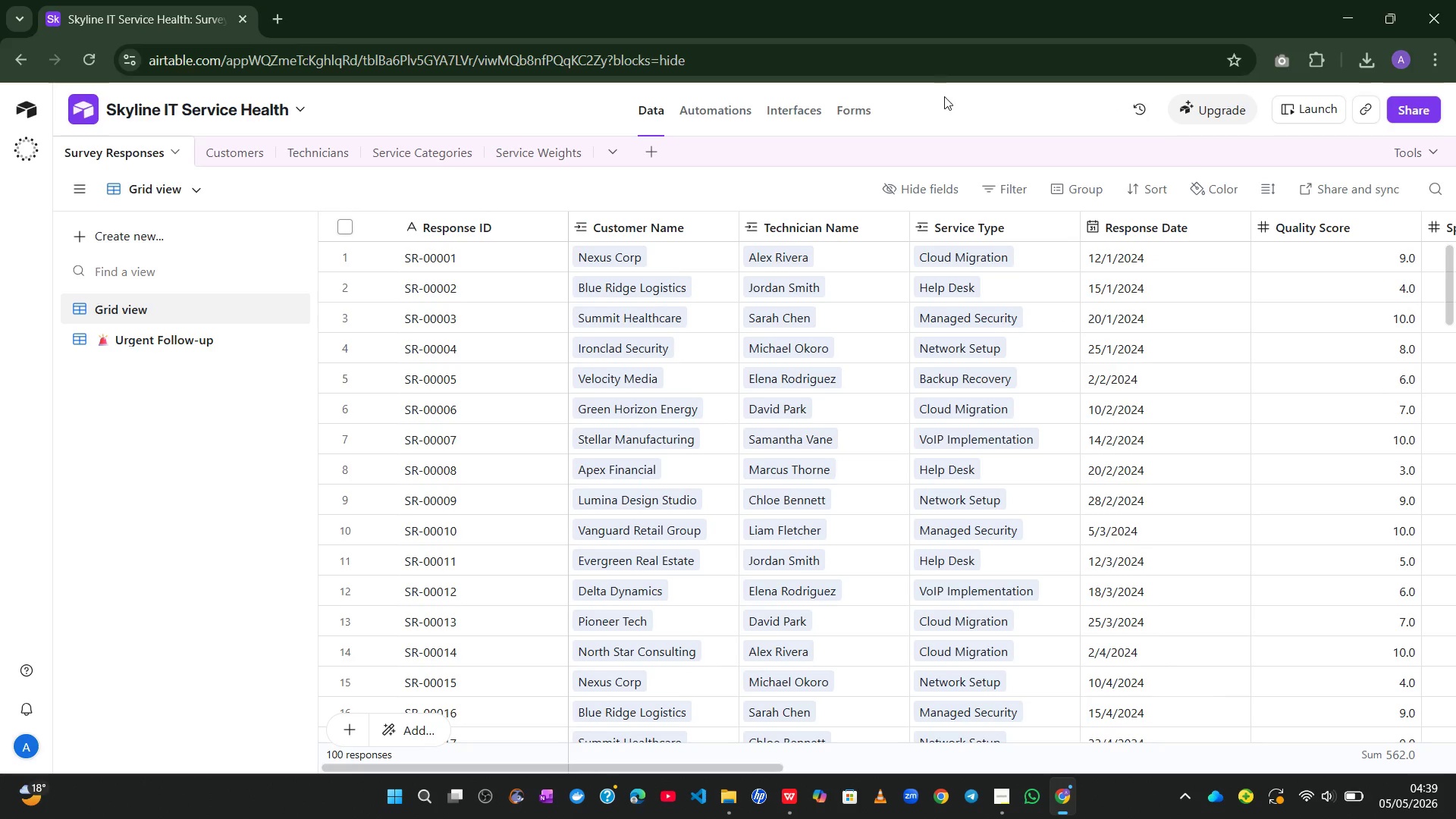 
left_click([977, 725])